 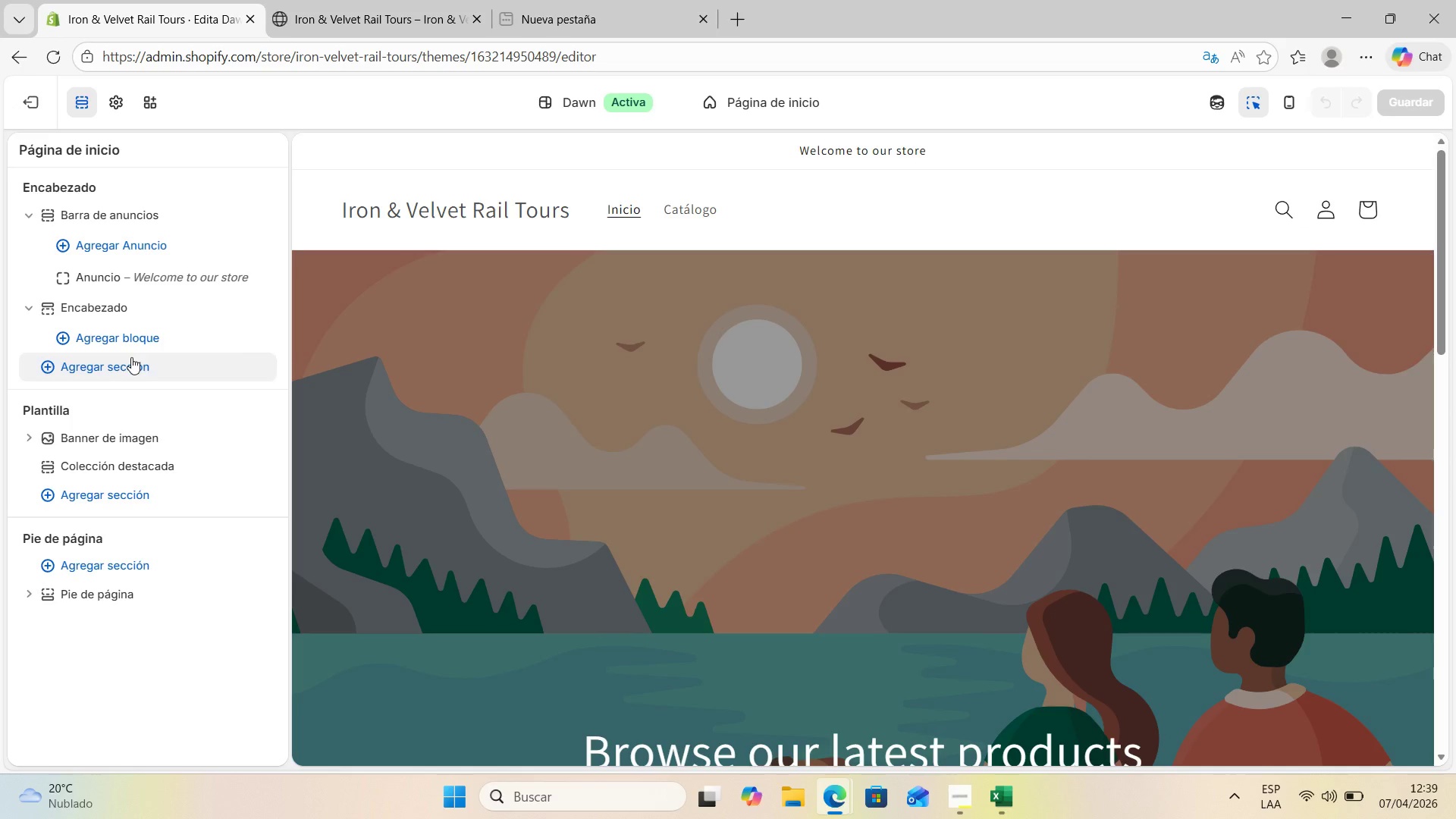 
left_click([684, 212])
 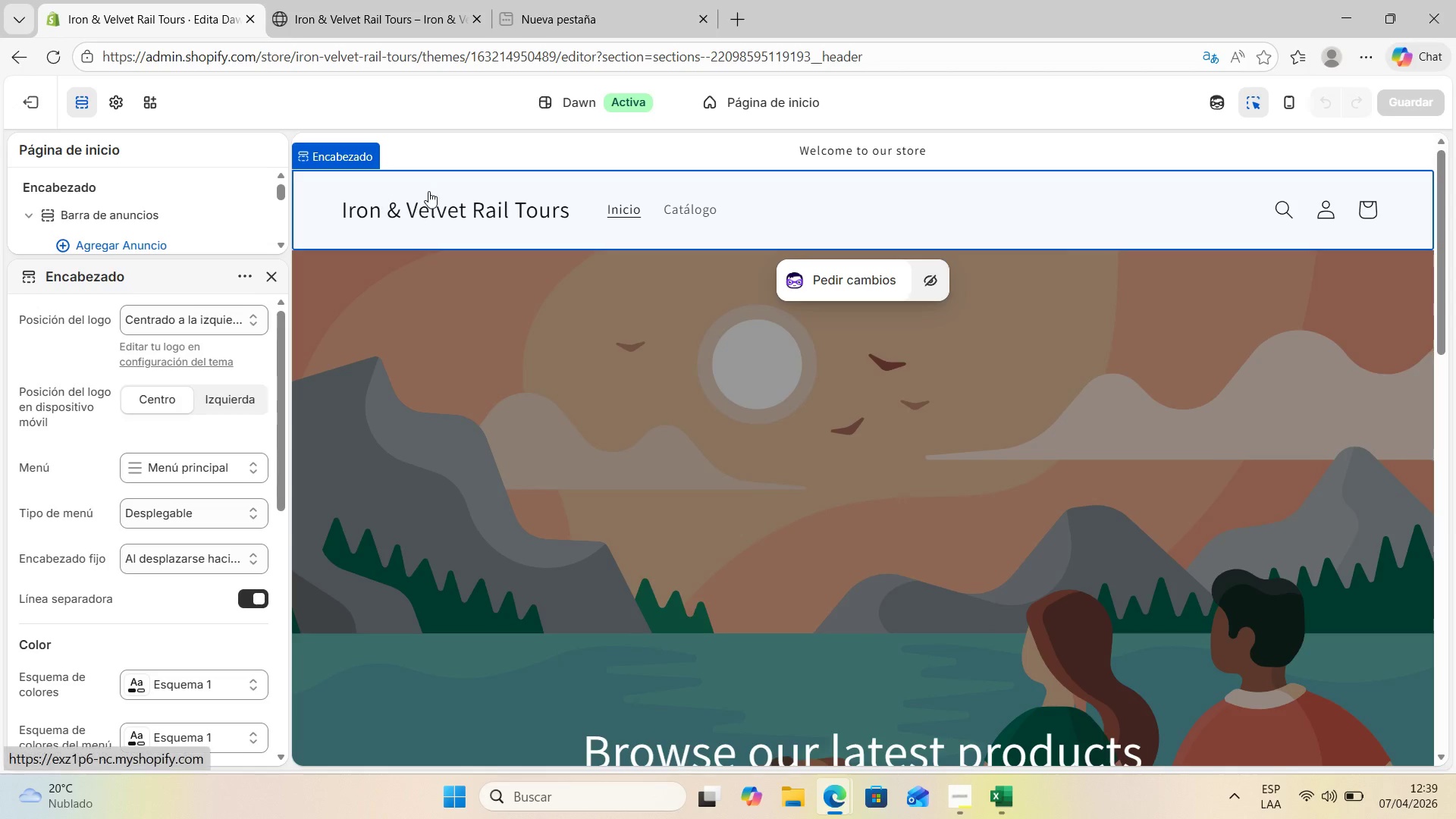 
wait(7.69)
 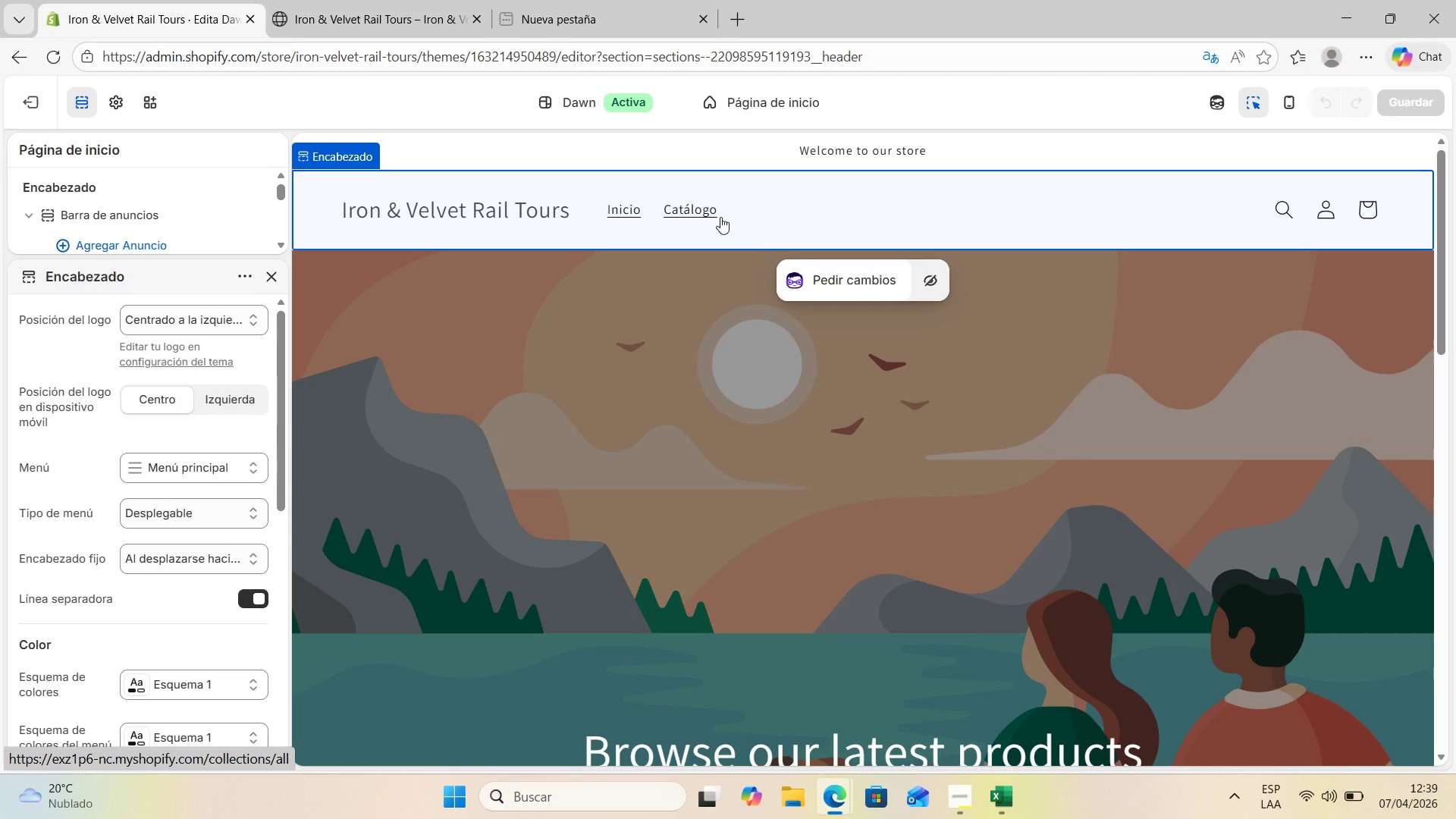 
left_click([332, 159])
 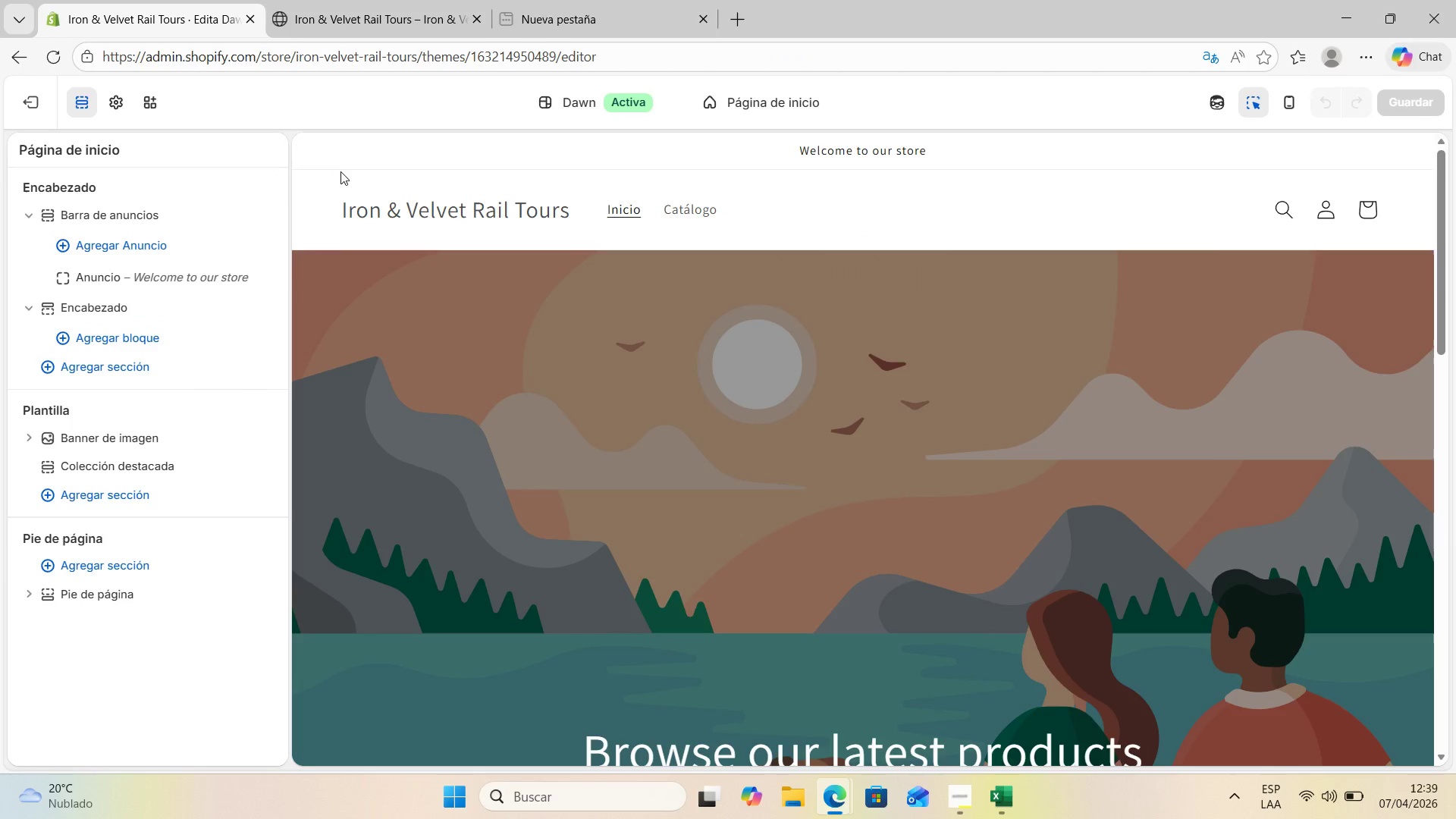 
left_click([360, 206])
 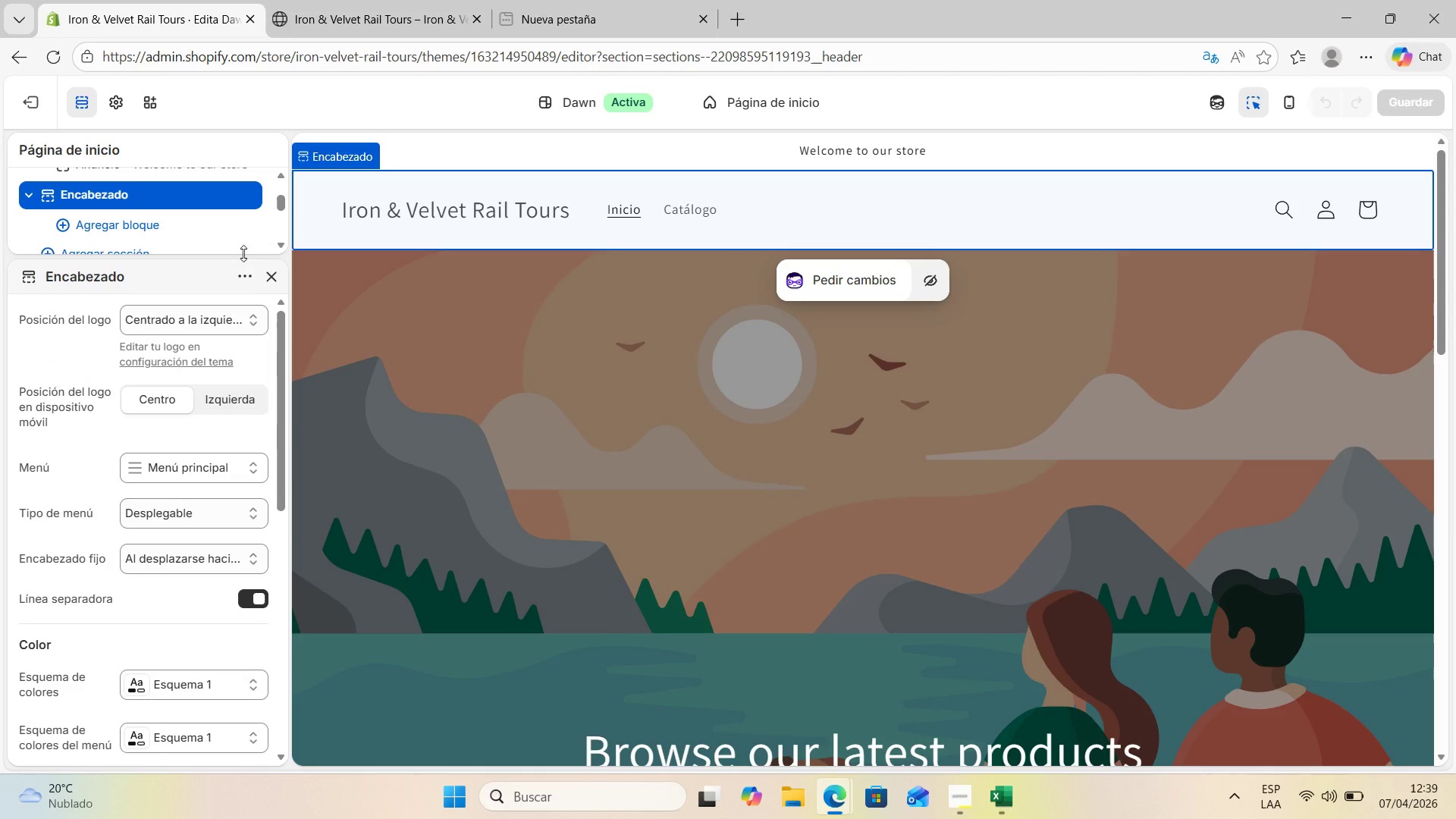 
left_click_drag(start_coordinate=[243, 253], to_coordinate=[188, 459])
 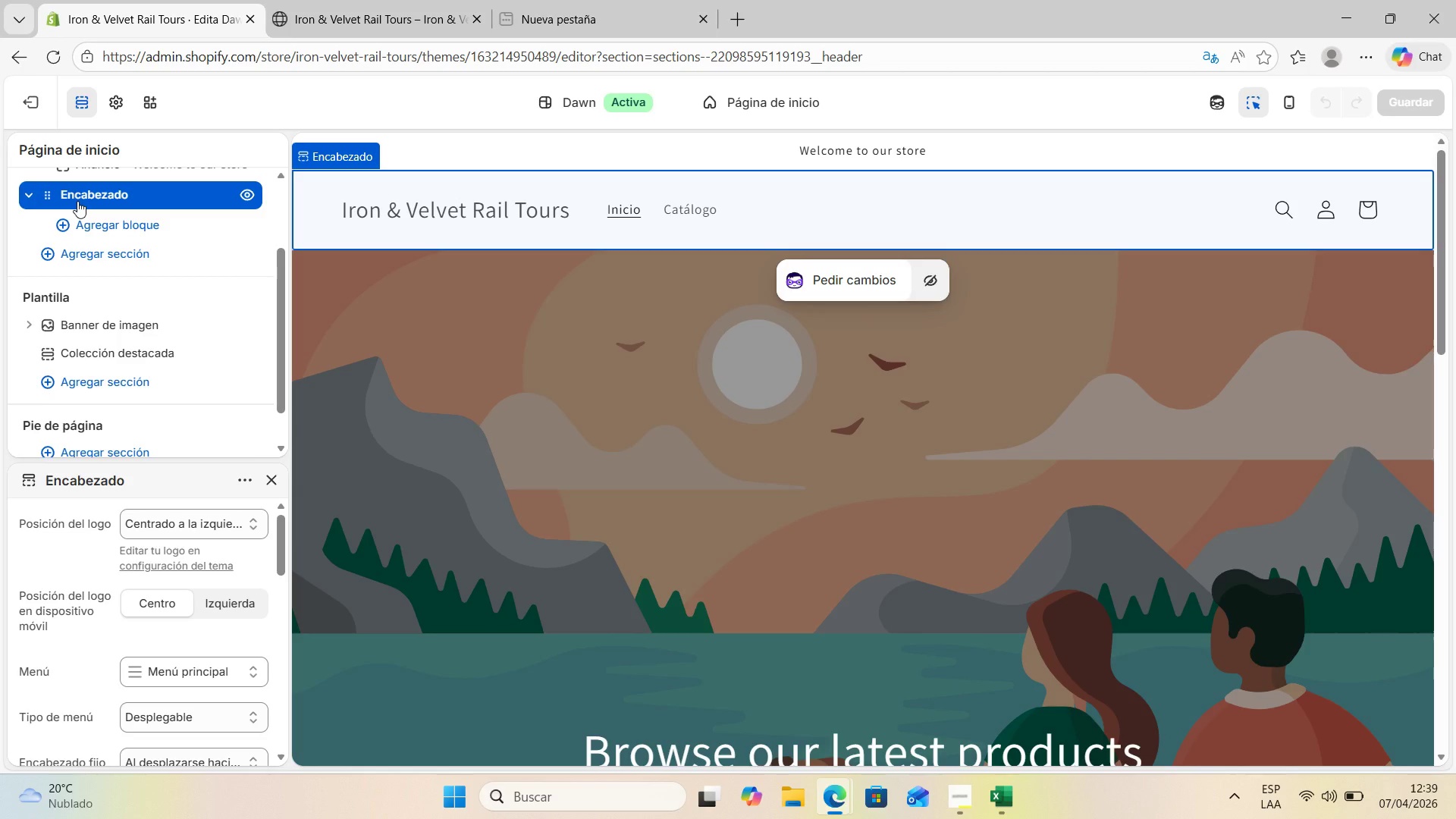 
left_click([108, 229])
 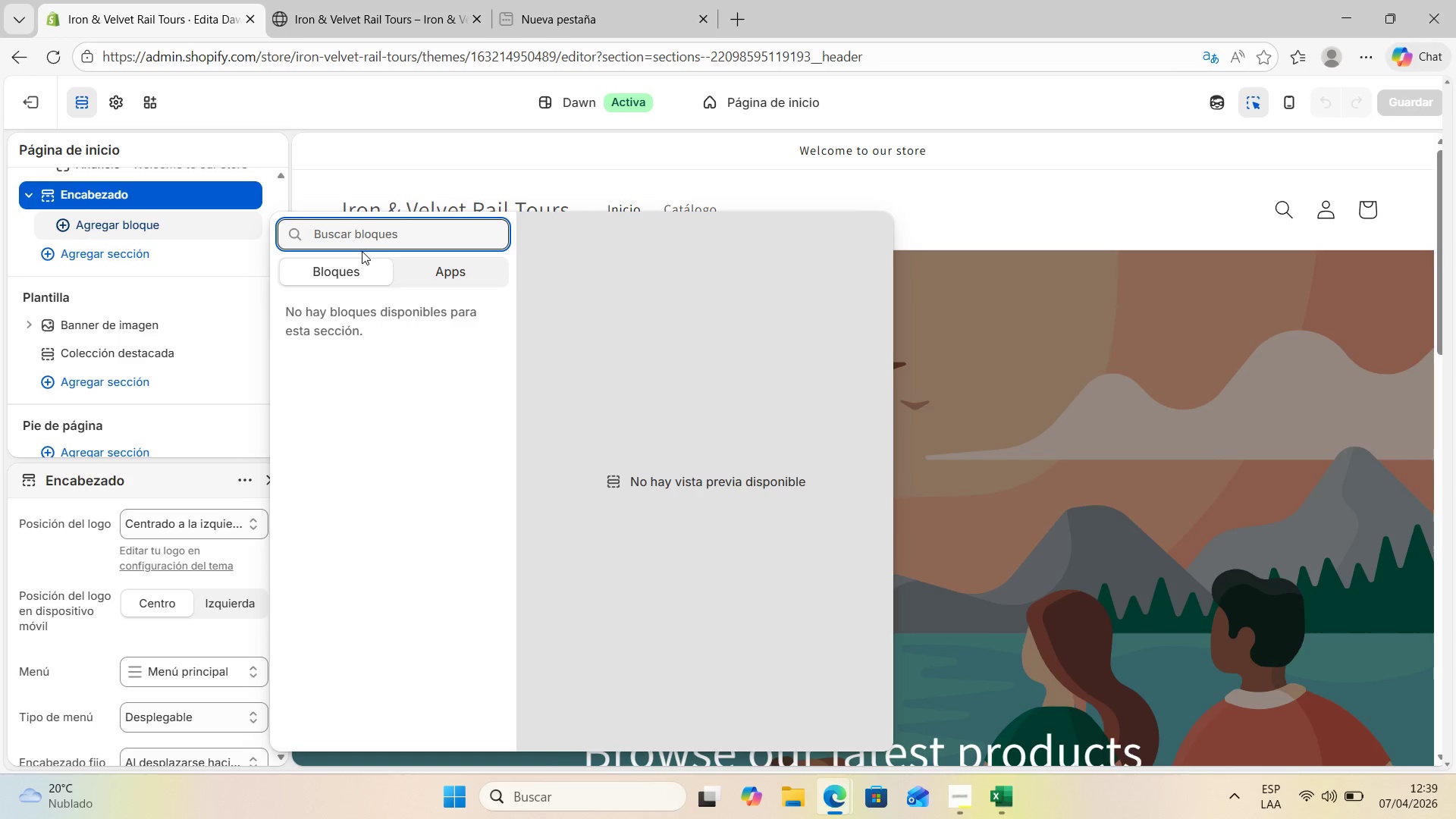 
type(pag)
 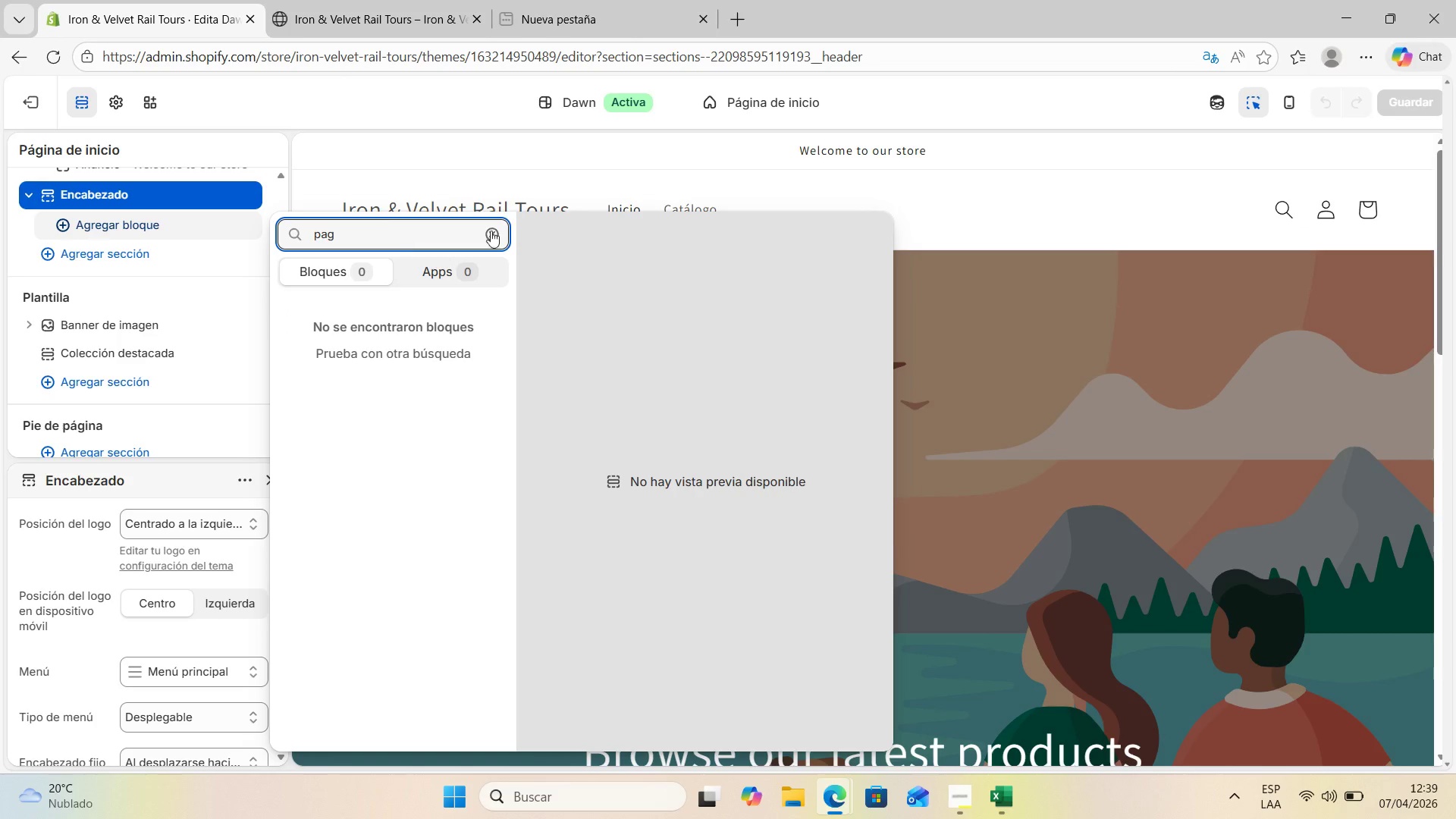 
left_click([495, 233])
 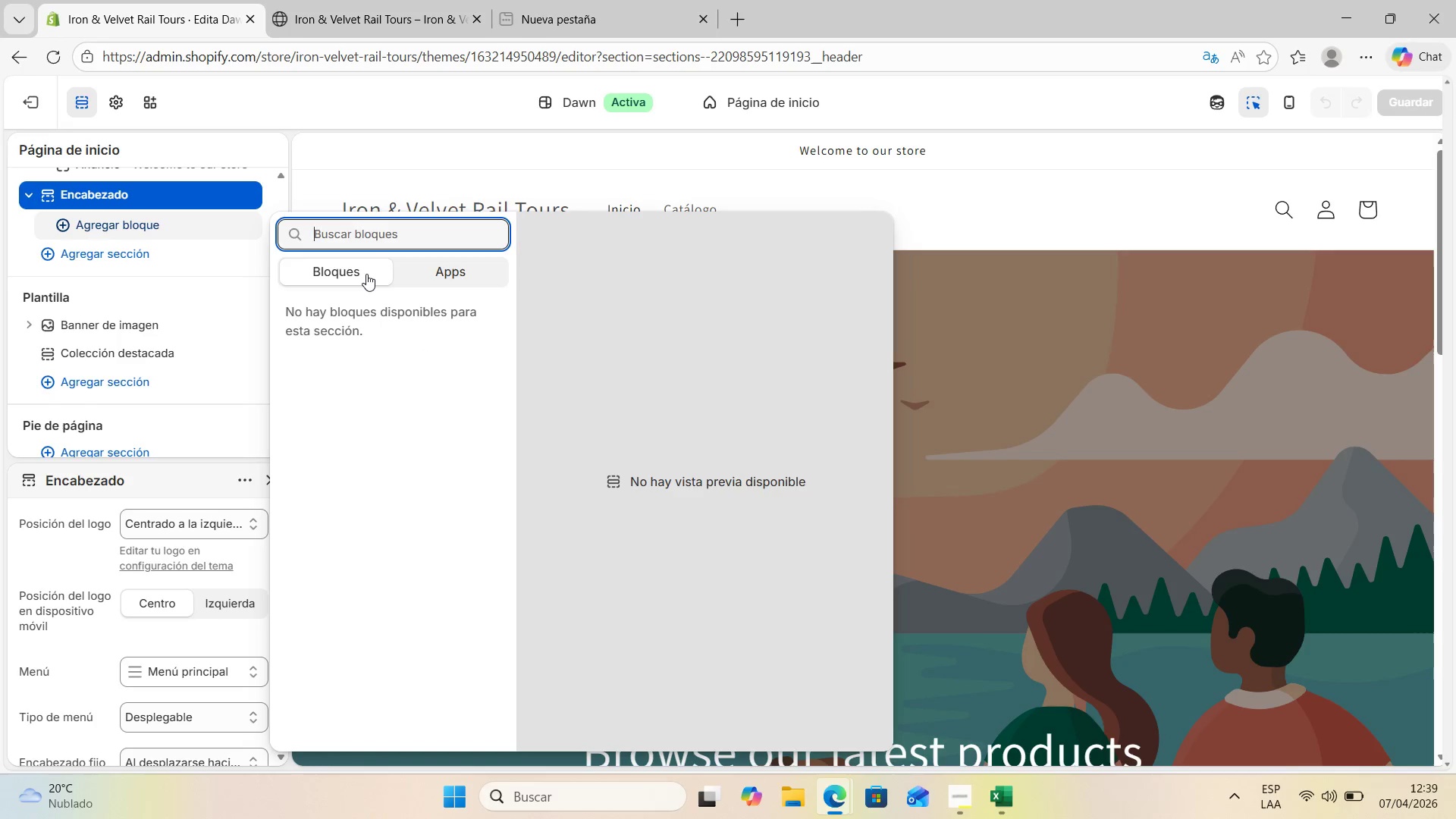 
left_click([364, 271])
 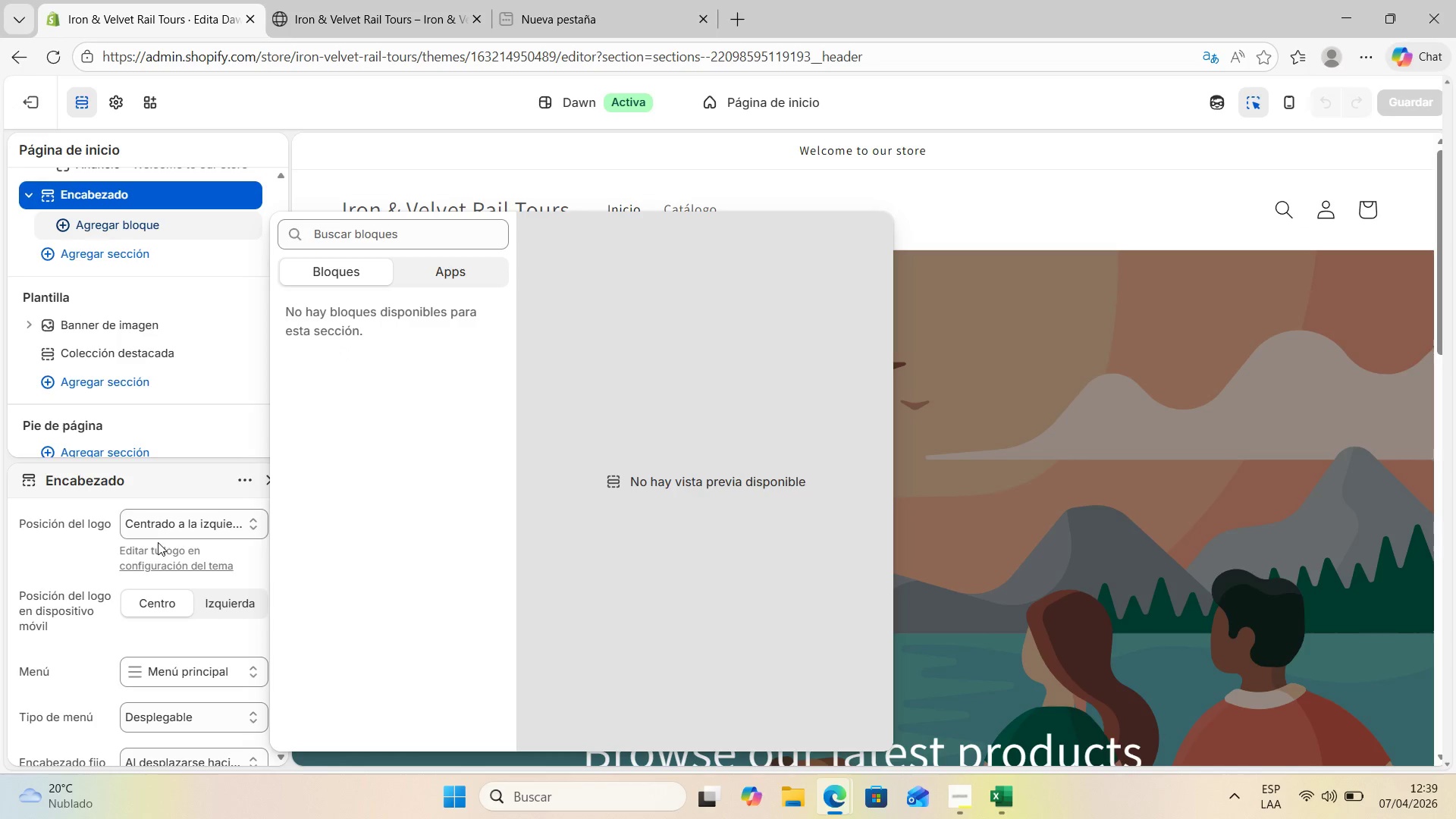 
scroll: coordinate [108, 558], scroll_direction: down, amount: 3.0
 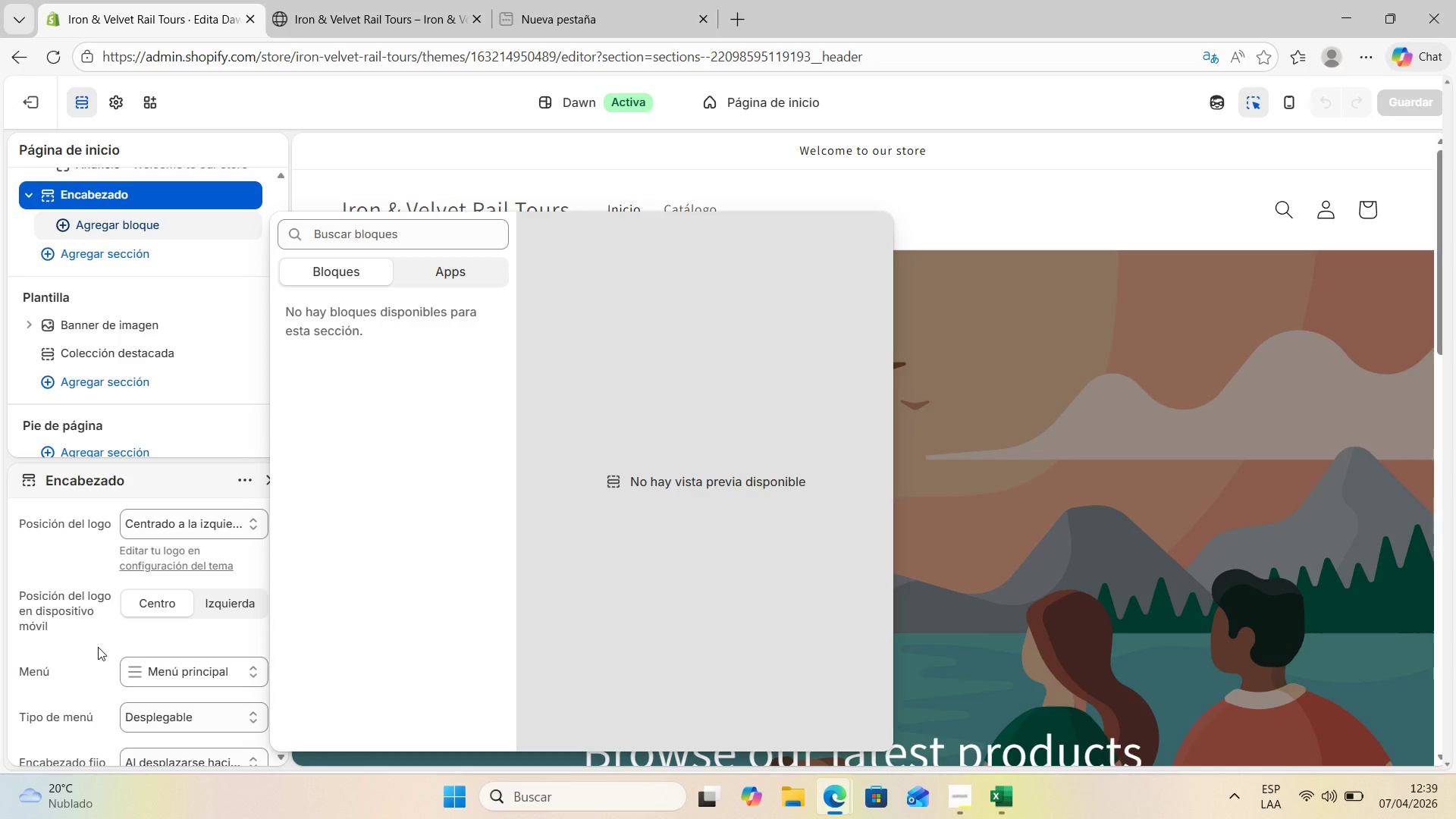 
left_click([98, 647])
 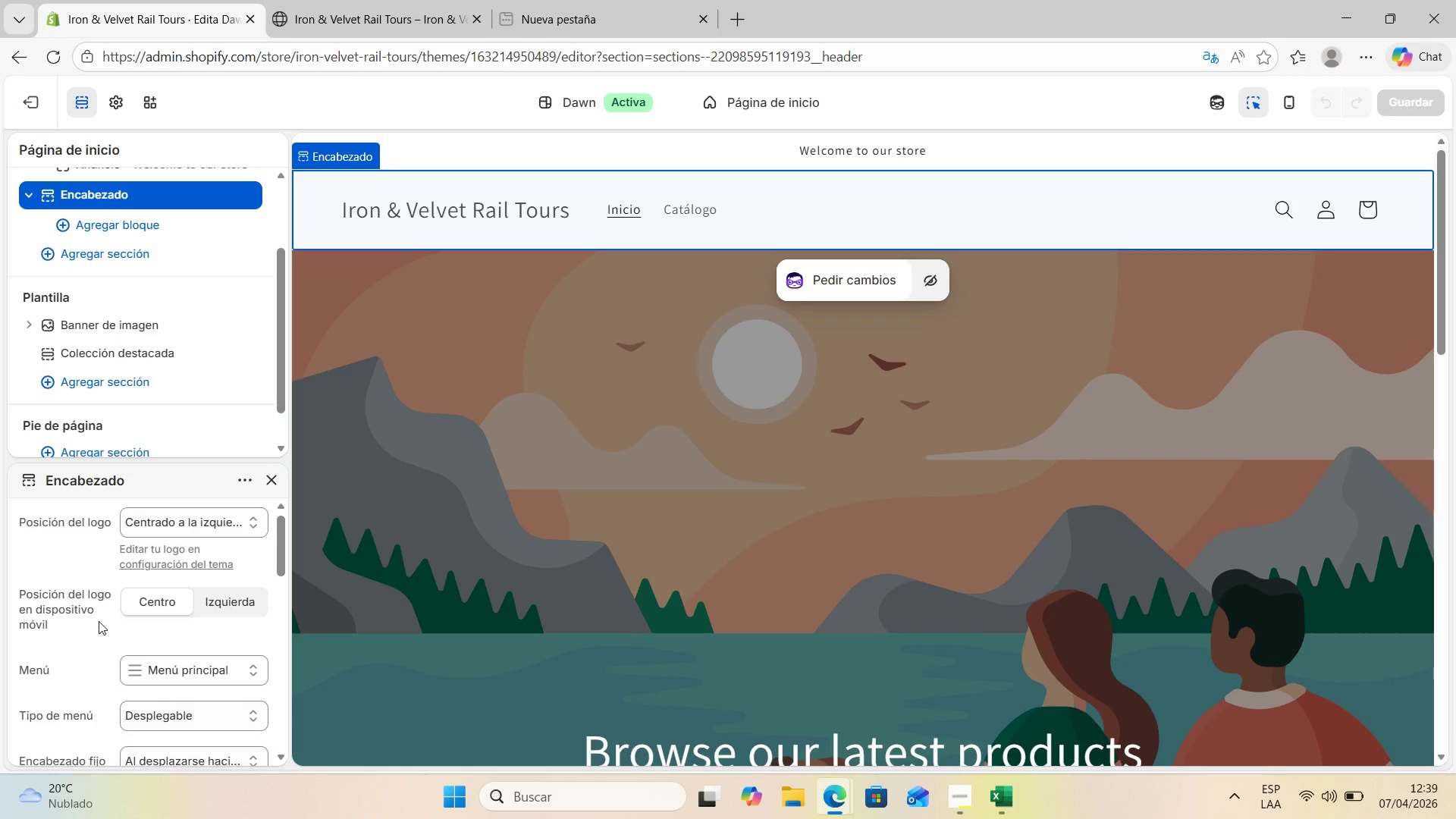 
scroll: coordinate [186, 586], scroll_direction: down, amount: 7.0
 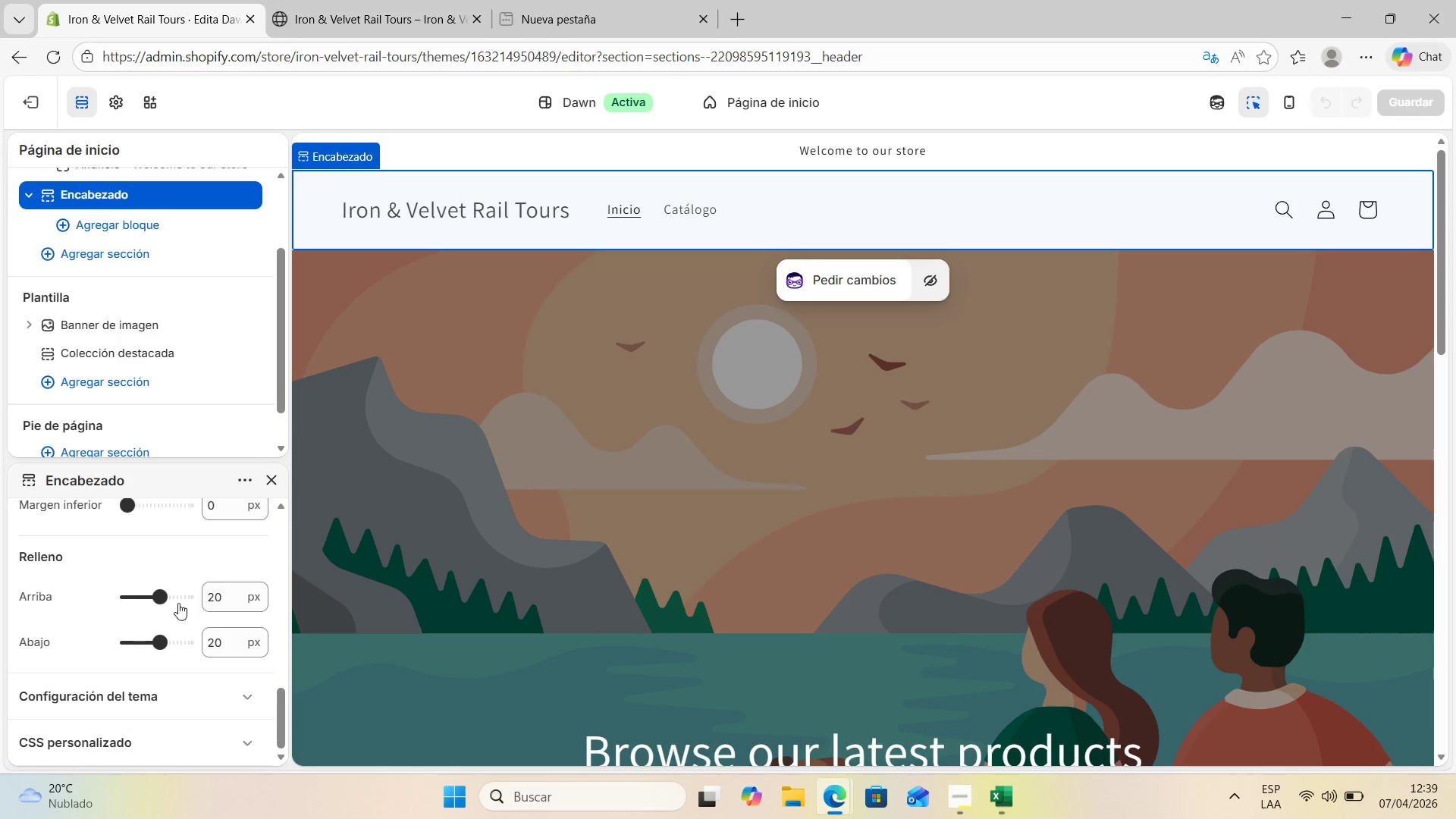 
left_click([152, 704])
 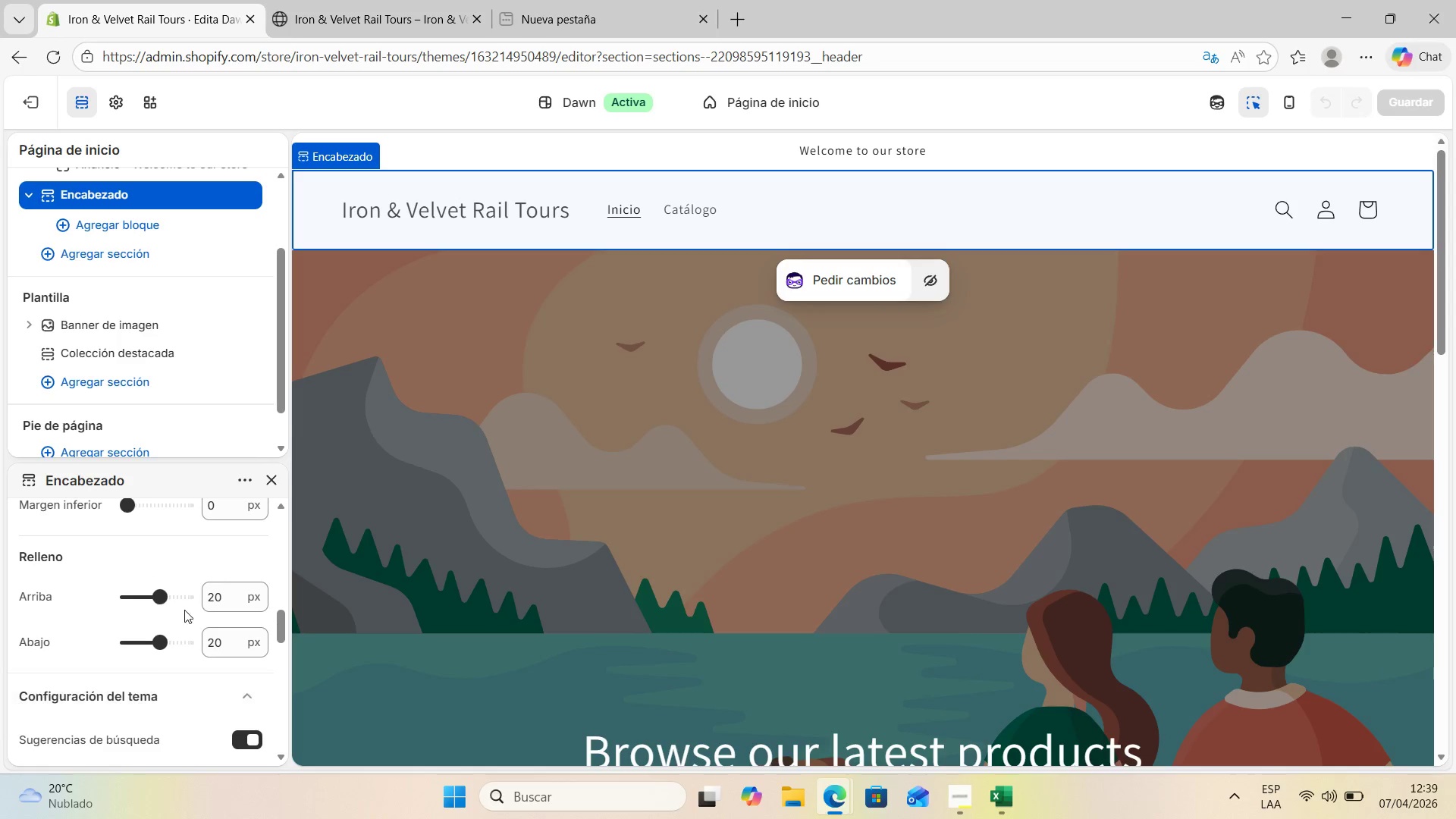 
scroll: coordinate [209, 636], scroll_direction: down, amount: 10.0
 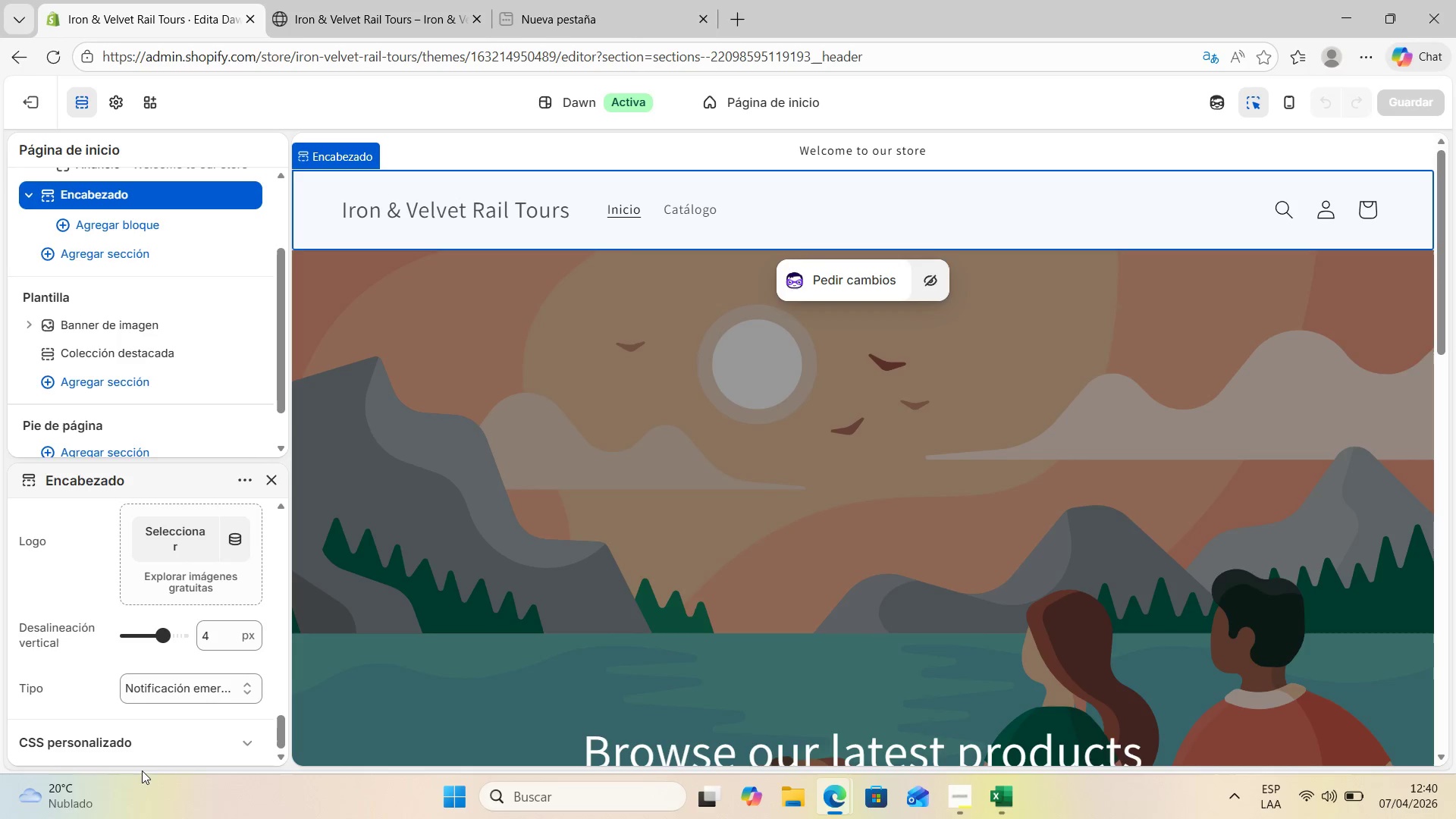 
left_click([151, 741])
 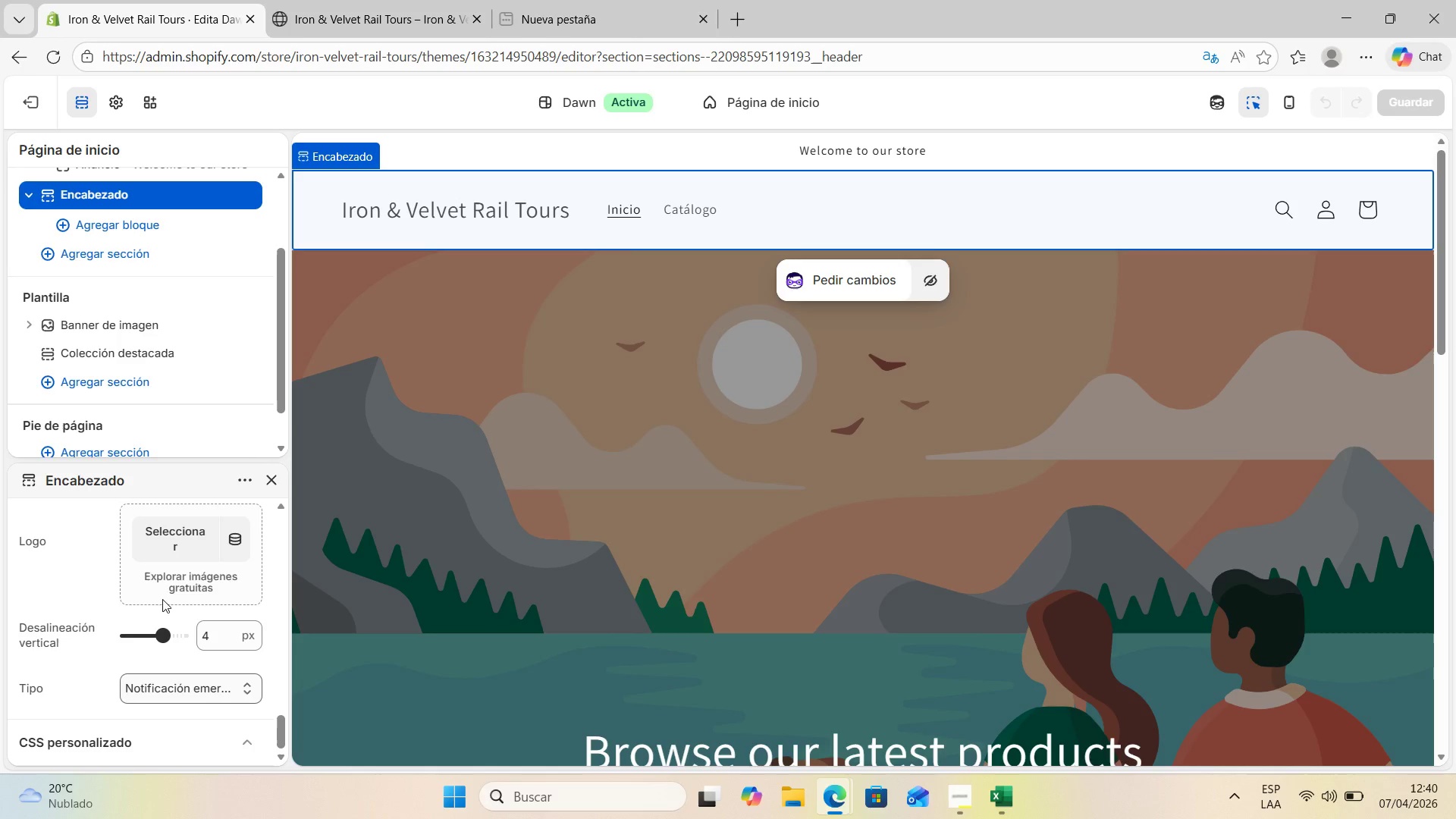 
scroll: coordinate [174, 570], scroll_direction: down, amount: 7.0
 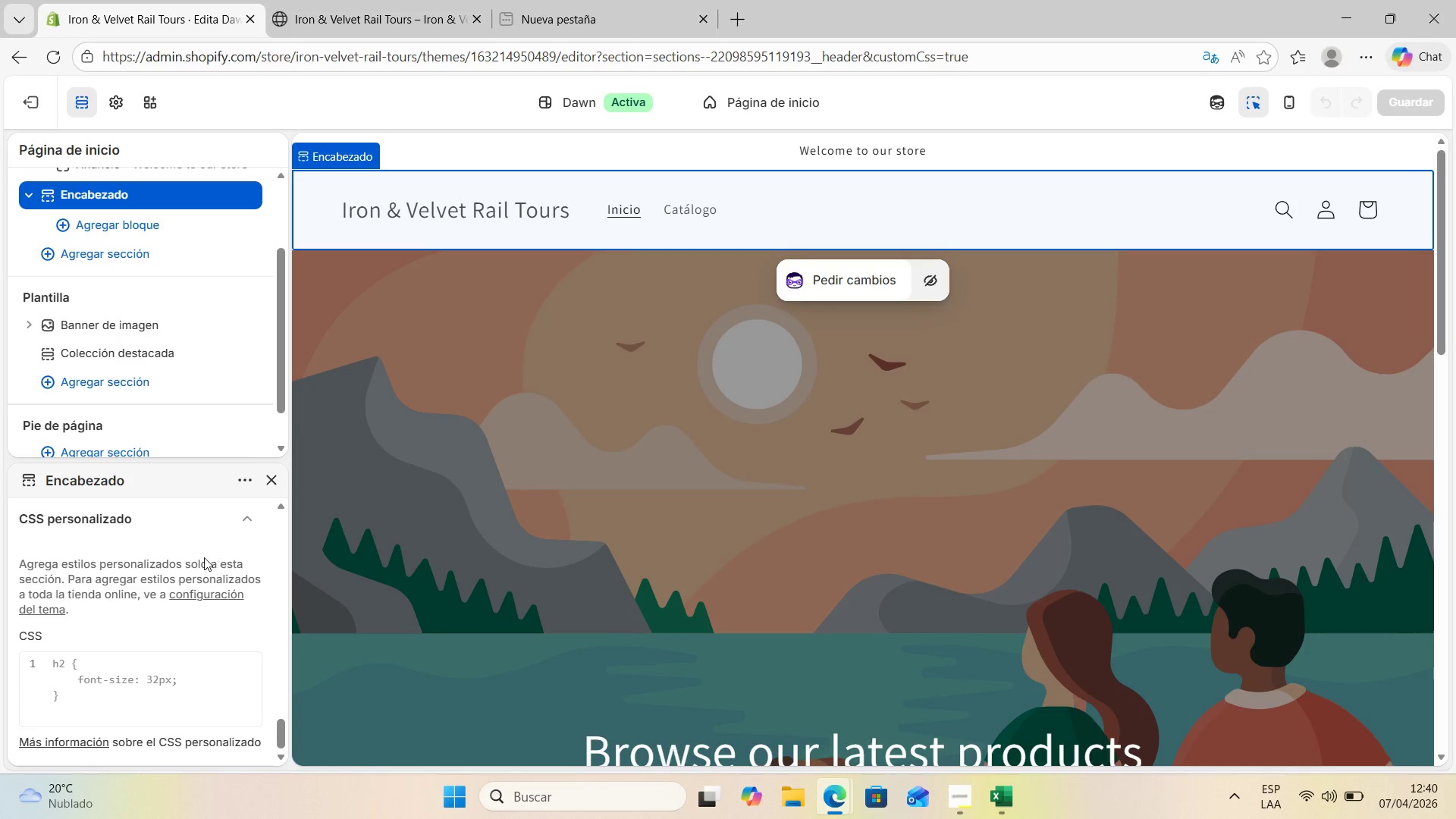 
scroll: coordinate [206, 401], scroll_direction: up, amount: 12.0
 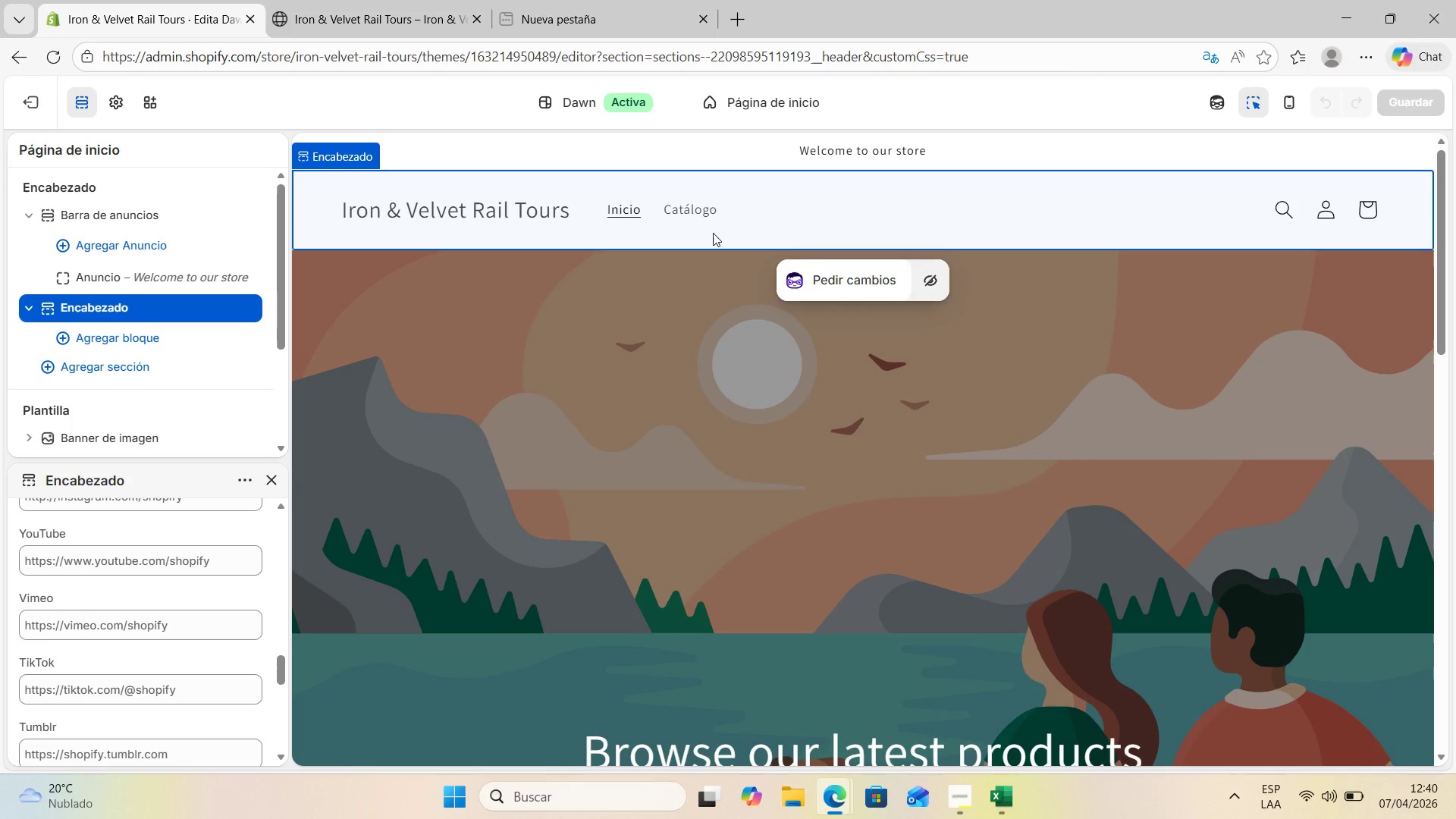 
wait(5.28)
 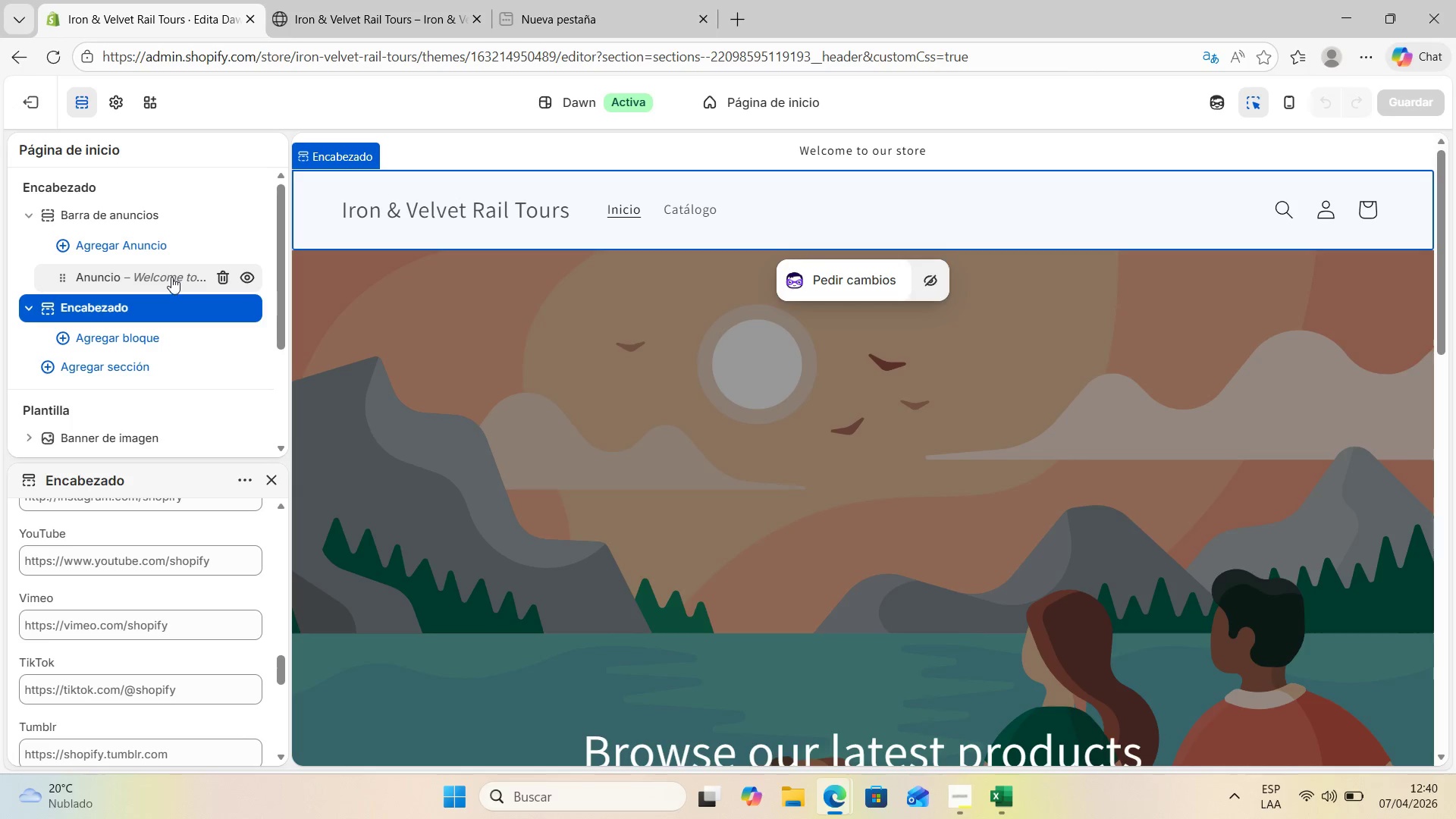 
scroll: coordinate [1231, 555], scroll_direction: down, amount: 18.0
 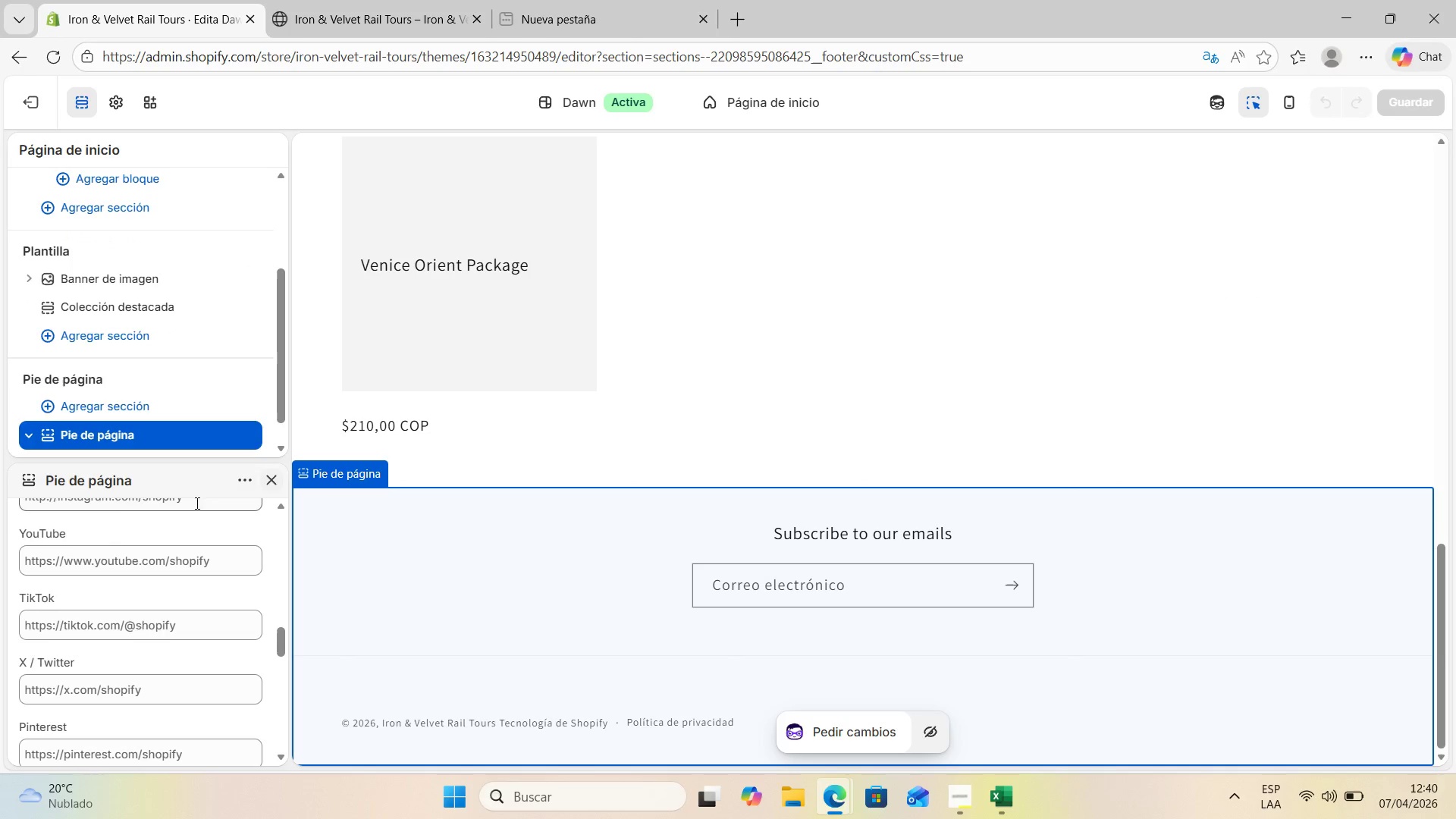 
wait(5.66)
 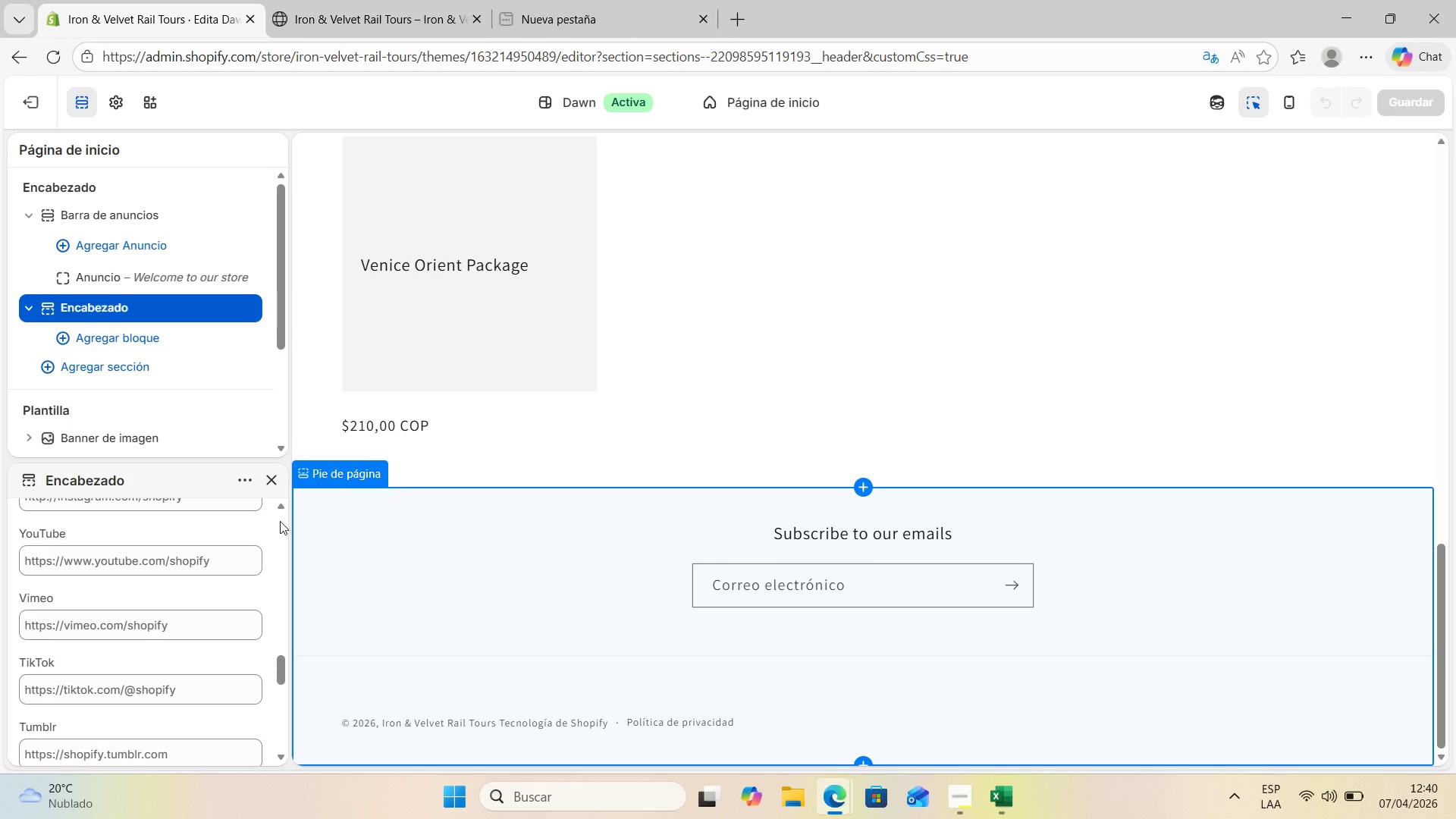 
scroll: coordinate [191, 358], scroll_direction: down, amount: 3.0
 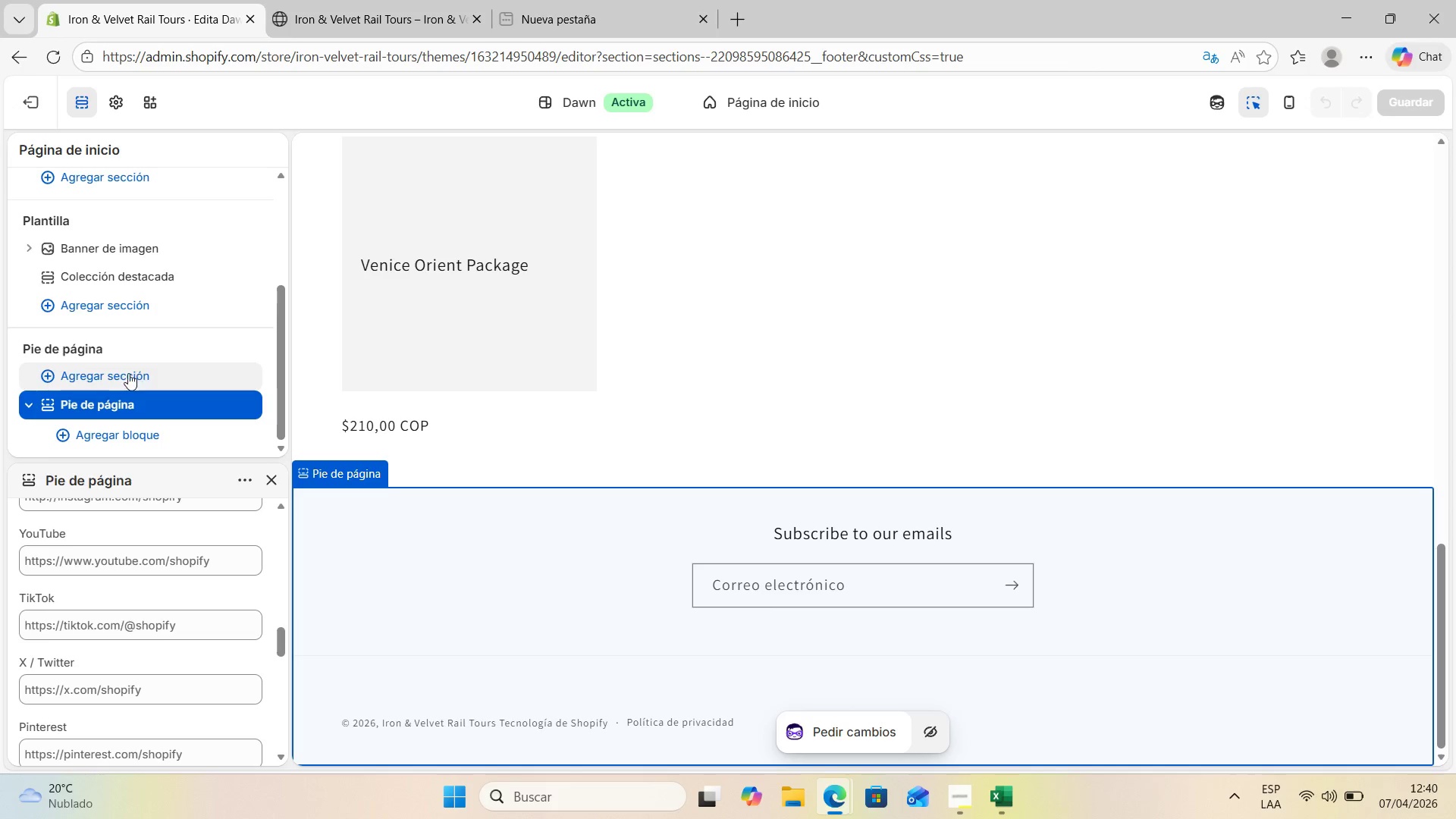 
left_click([110, 373])
 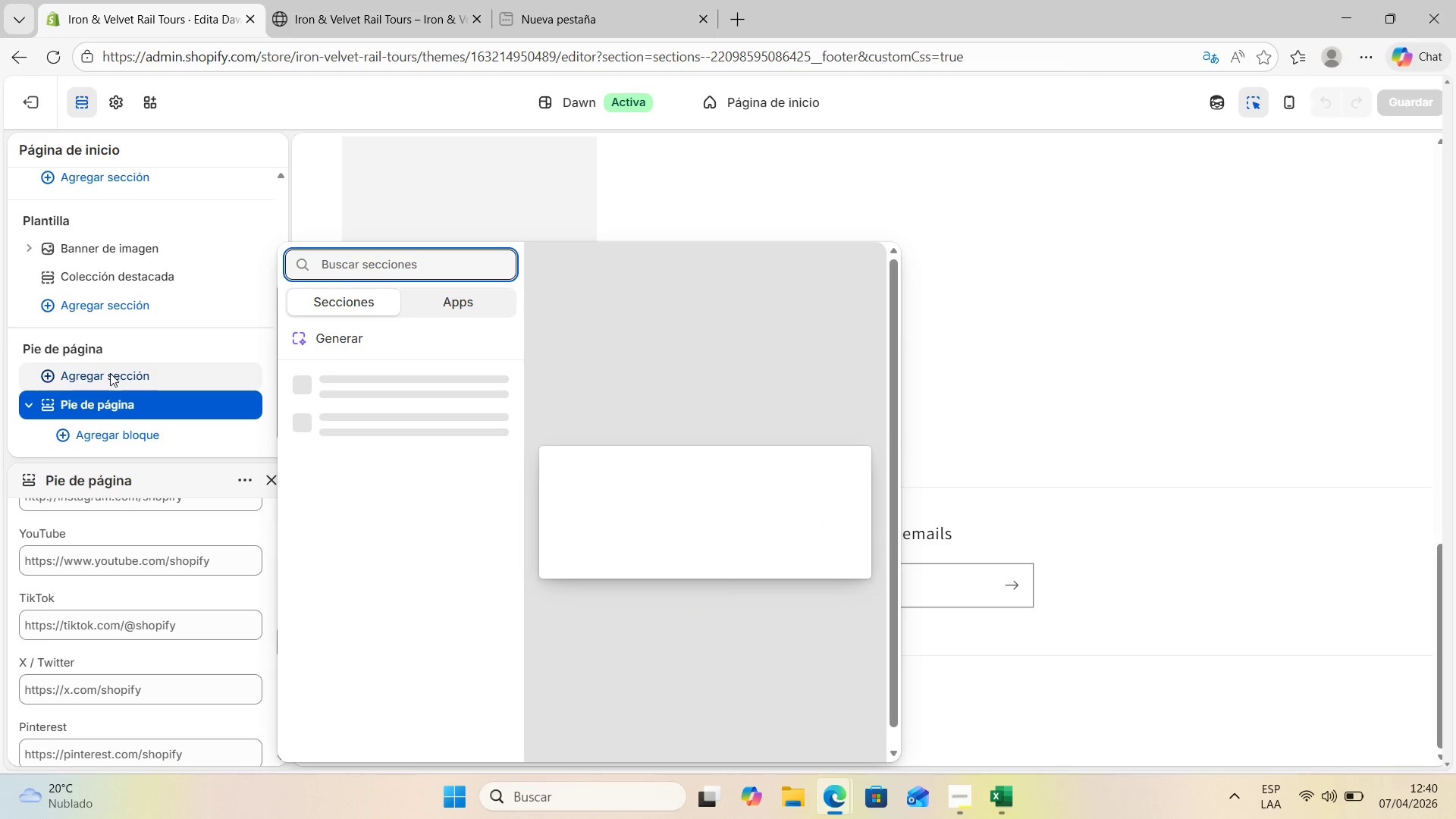 
mouse_move([368, 349])
 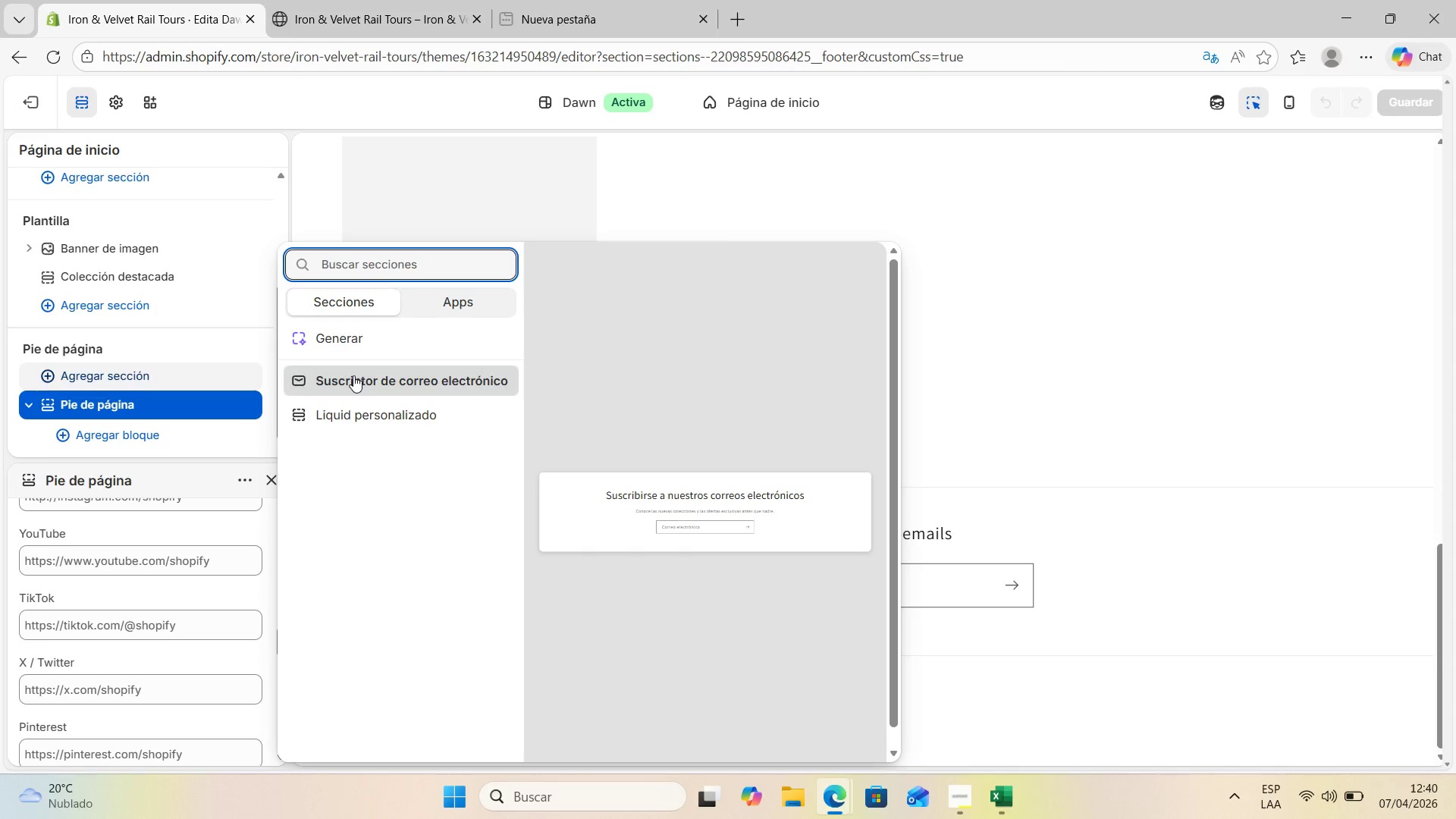 
left_click([347, 413])
 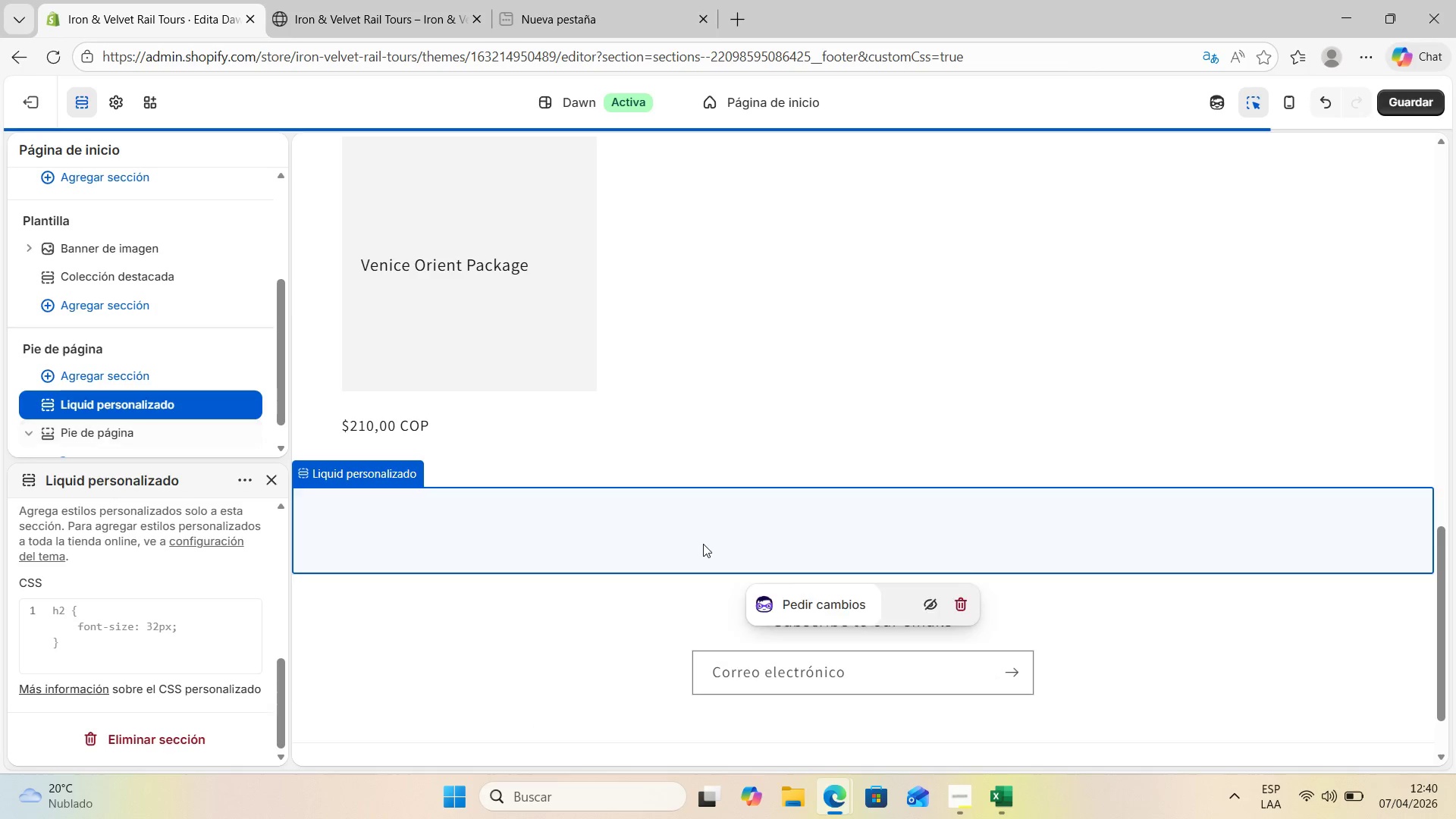 
left_click([708, 533])
 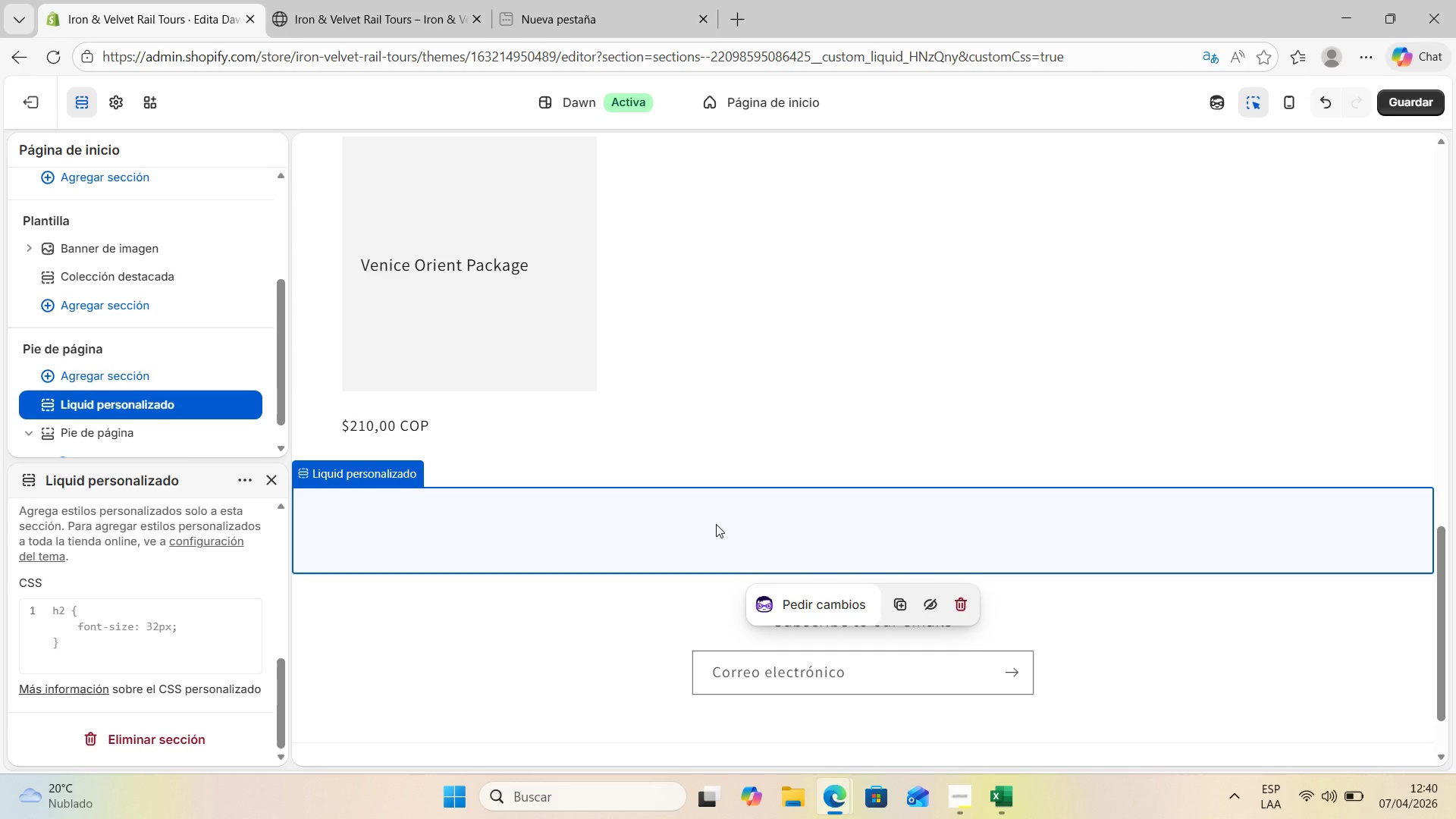 
left_click_drag(start_coordinate=[716, 523], to_coordinate=[711, 603])
 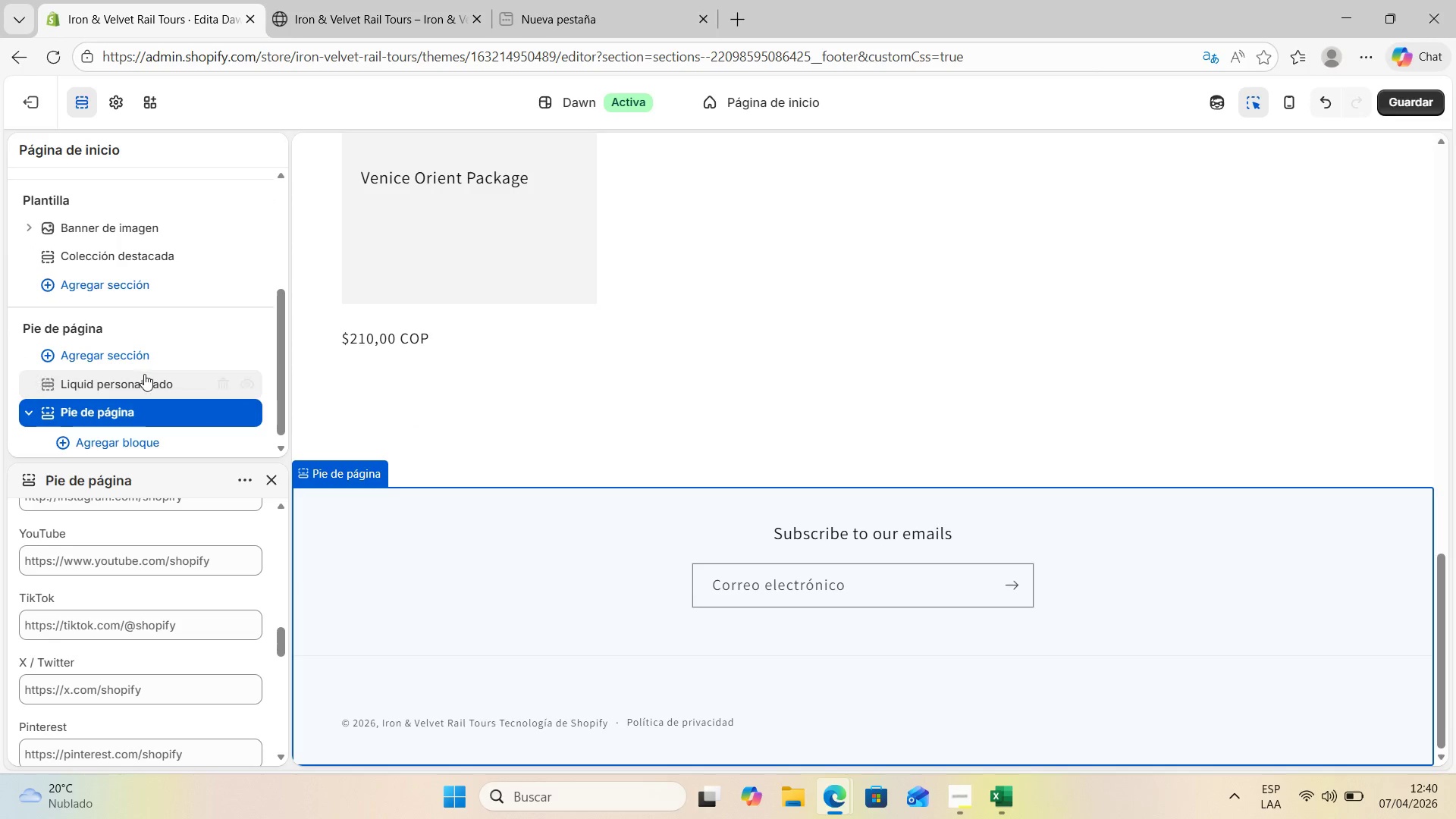 
left_click_drag(start_coordinate=[146, 380], to_coordinate=[150, 409])
 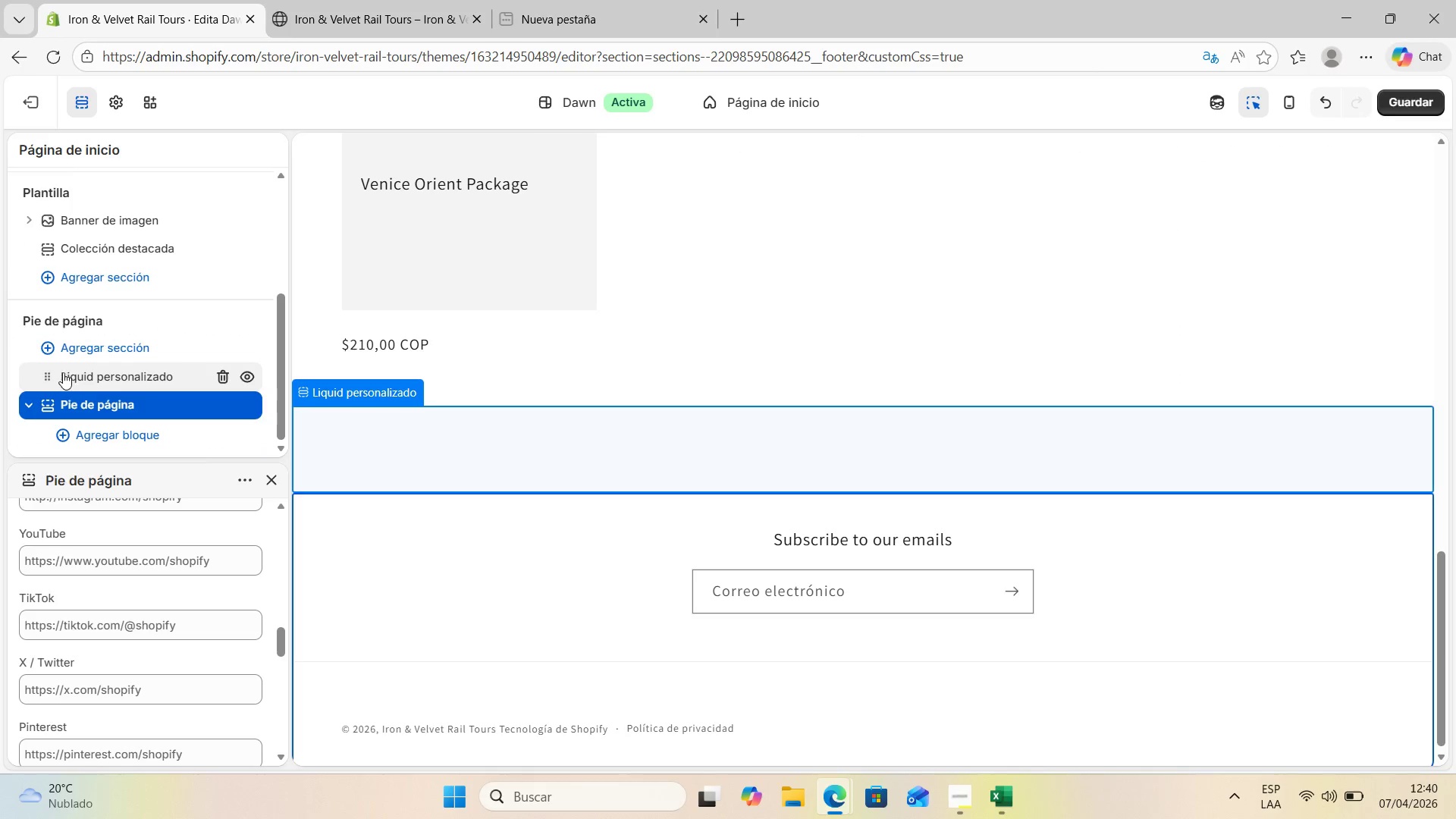 
left_click_drag(start_coordinate=[45, 374], to_coordinate=[38, 446])
 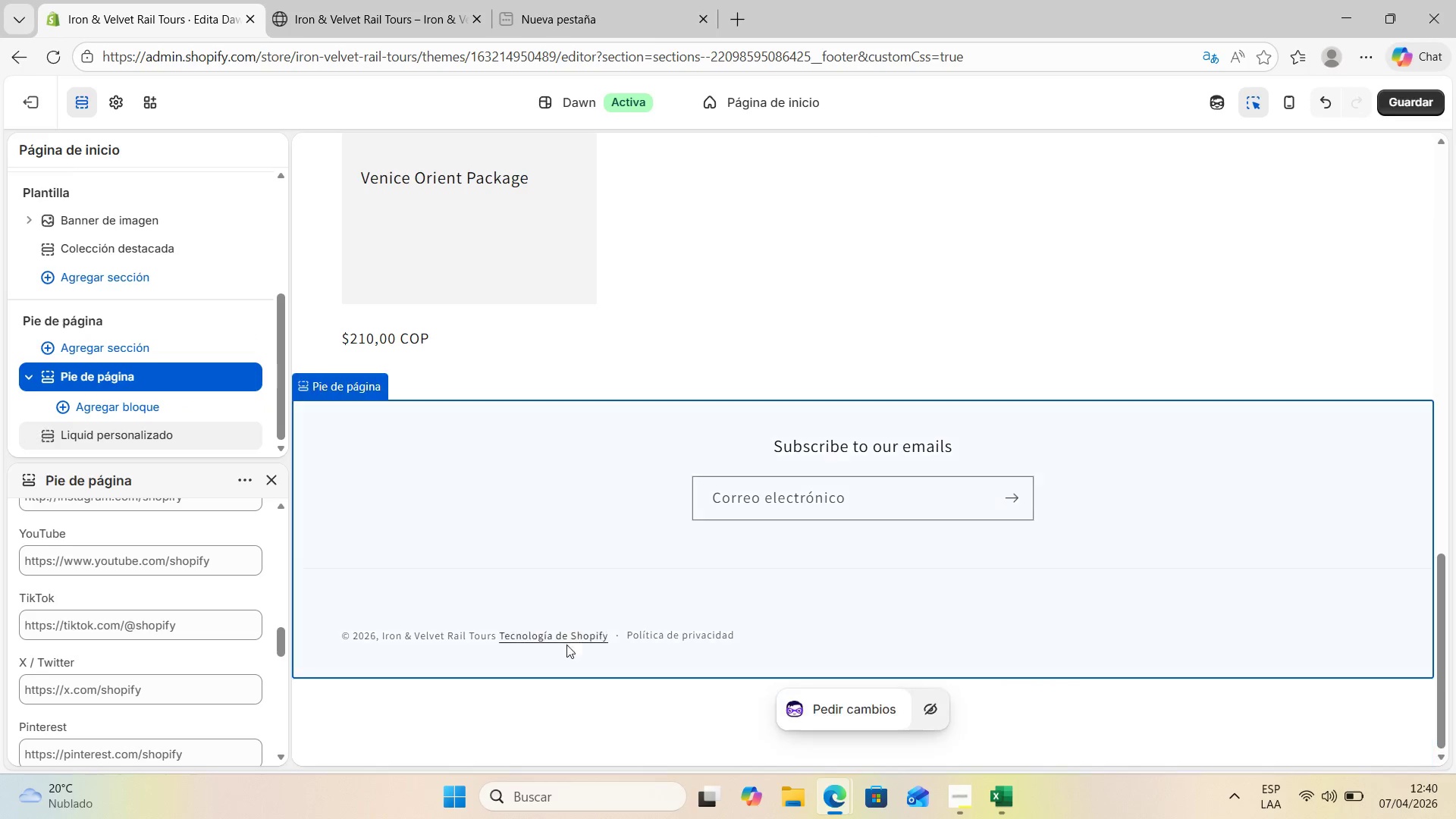 
scroll: coordinate [535, 604], scroll_direction: down, amount: 1.0
 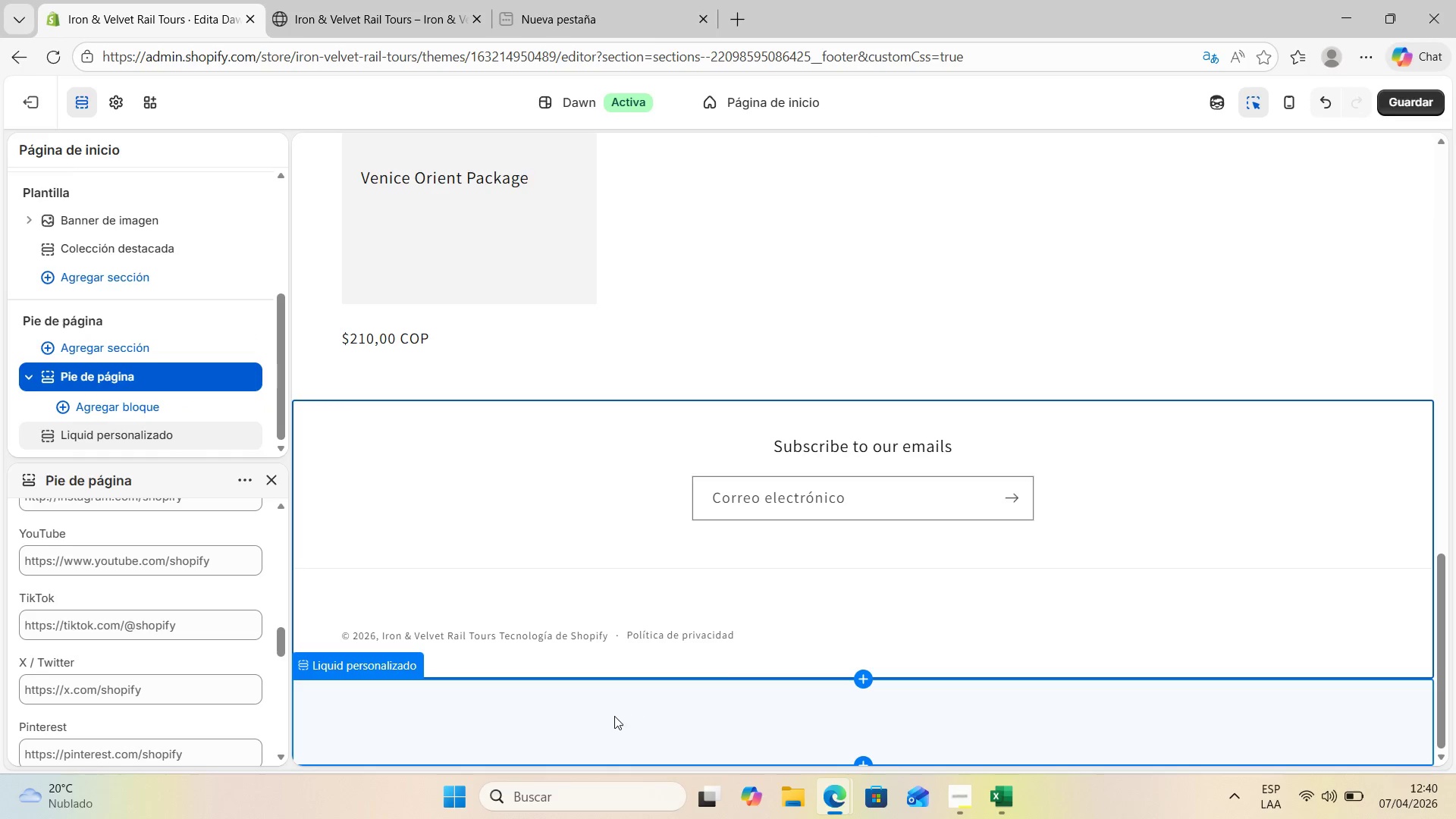 
left_click([613, 716])
 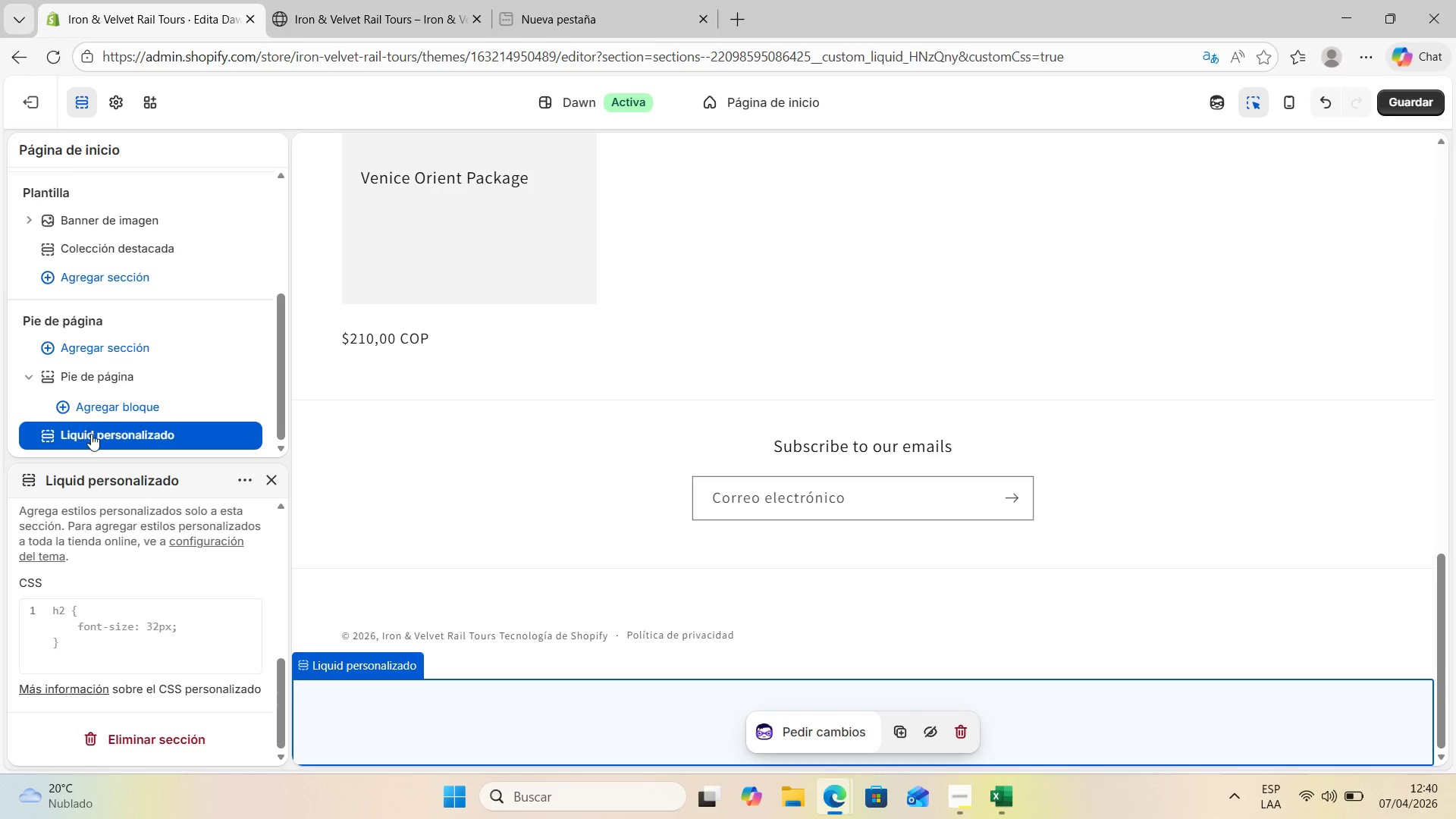 
left_click([93, 436])
 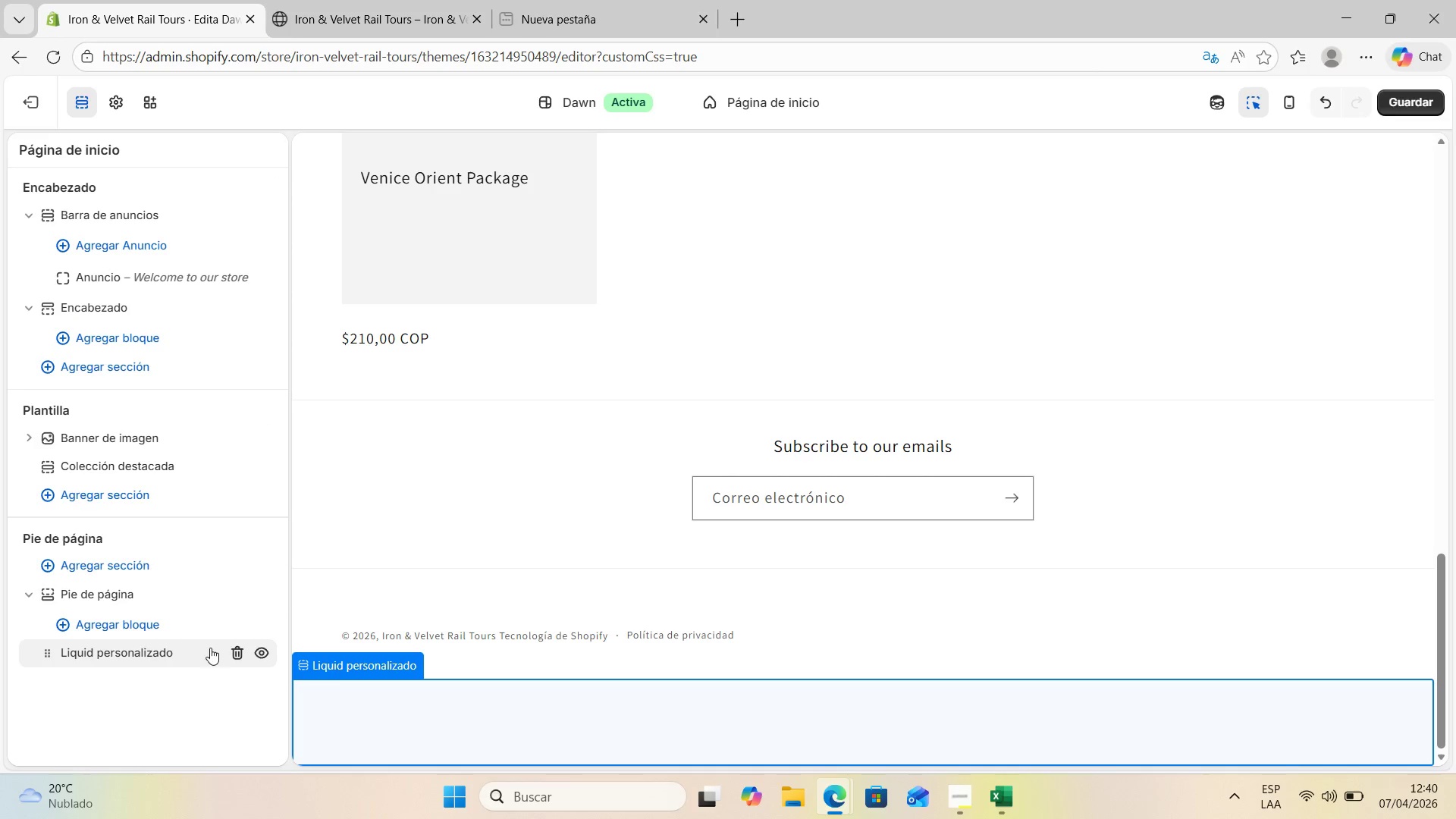 
left_click([125, 655])
 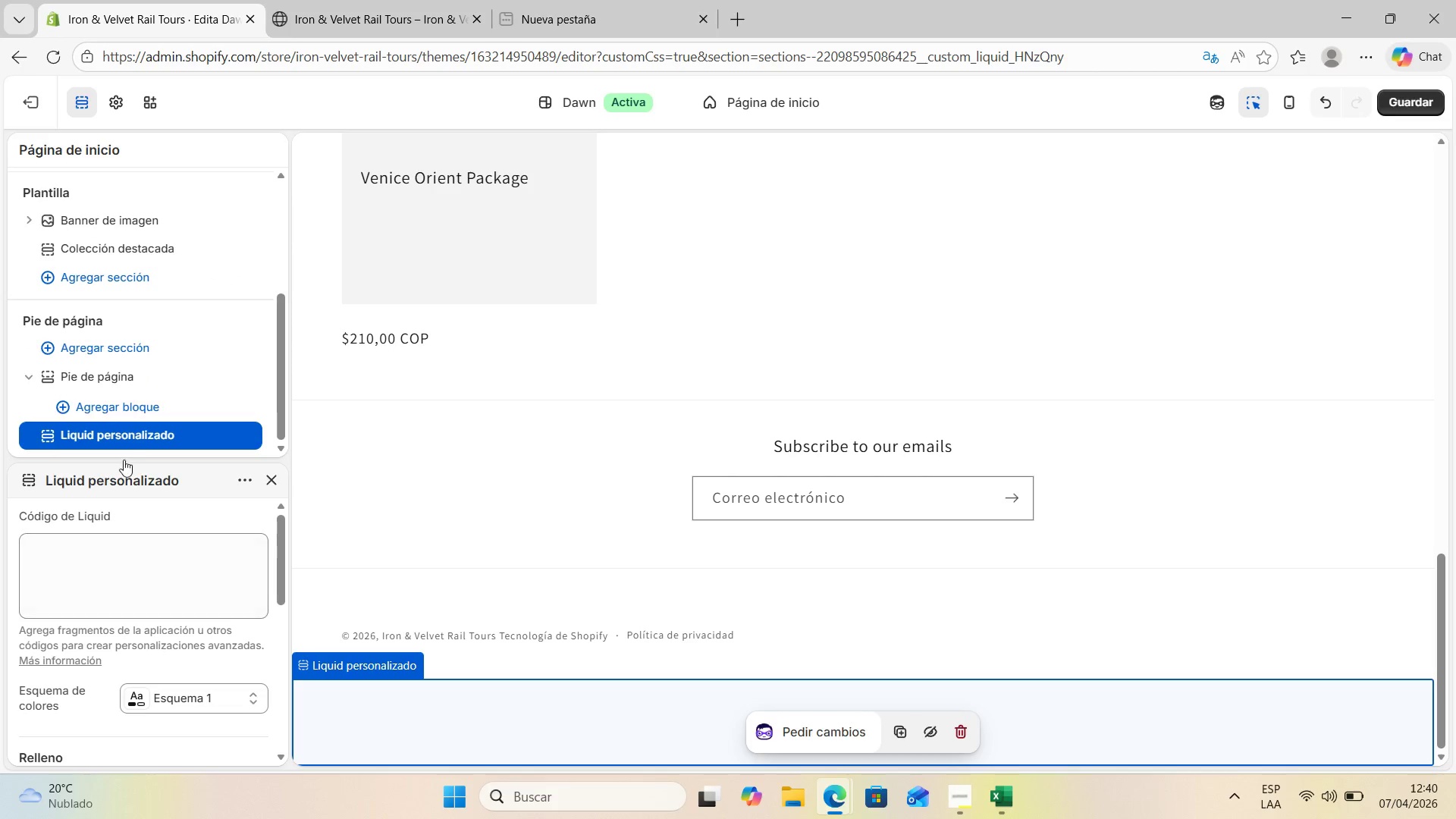 
scroll: coordinate [158, 566], scroll_direction: down, amount: 7.0
 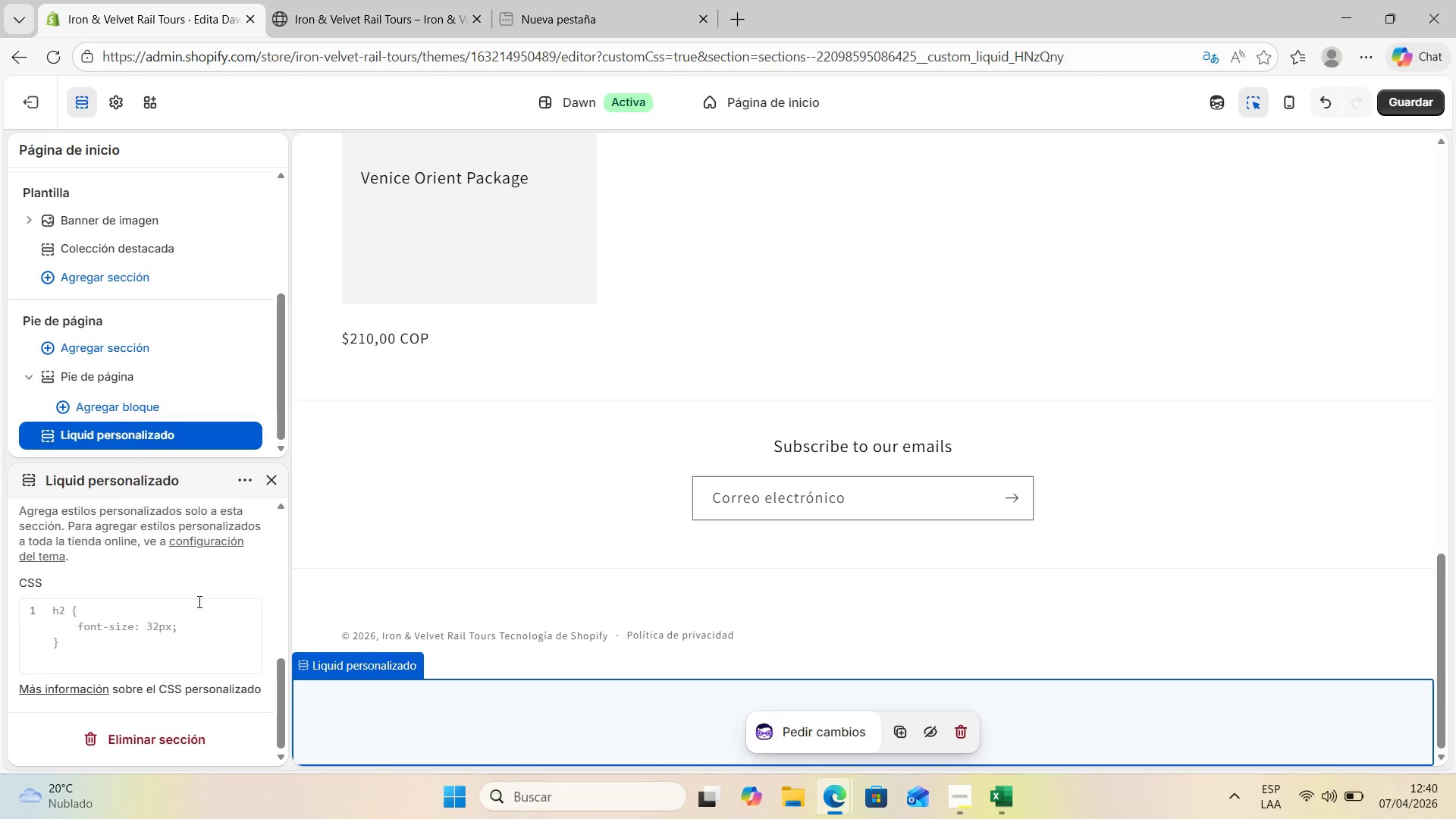 
scroll: coordinate [178, 318], scroll_direction: up, amount: 10.0
 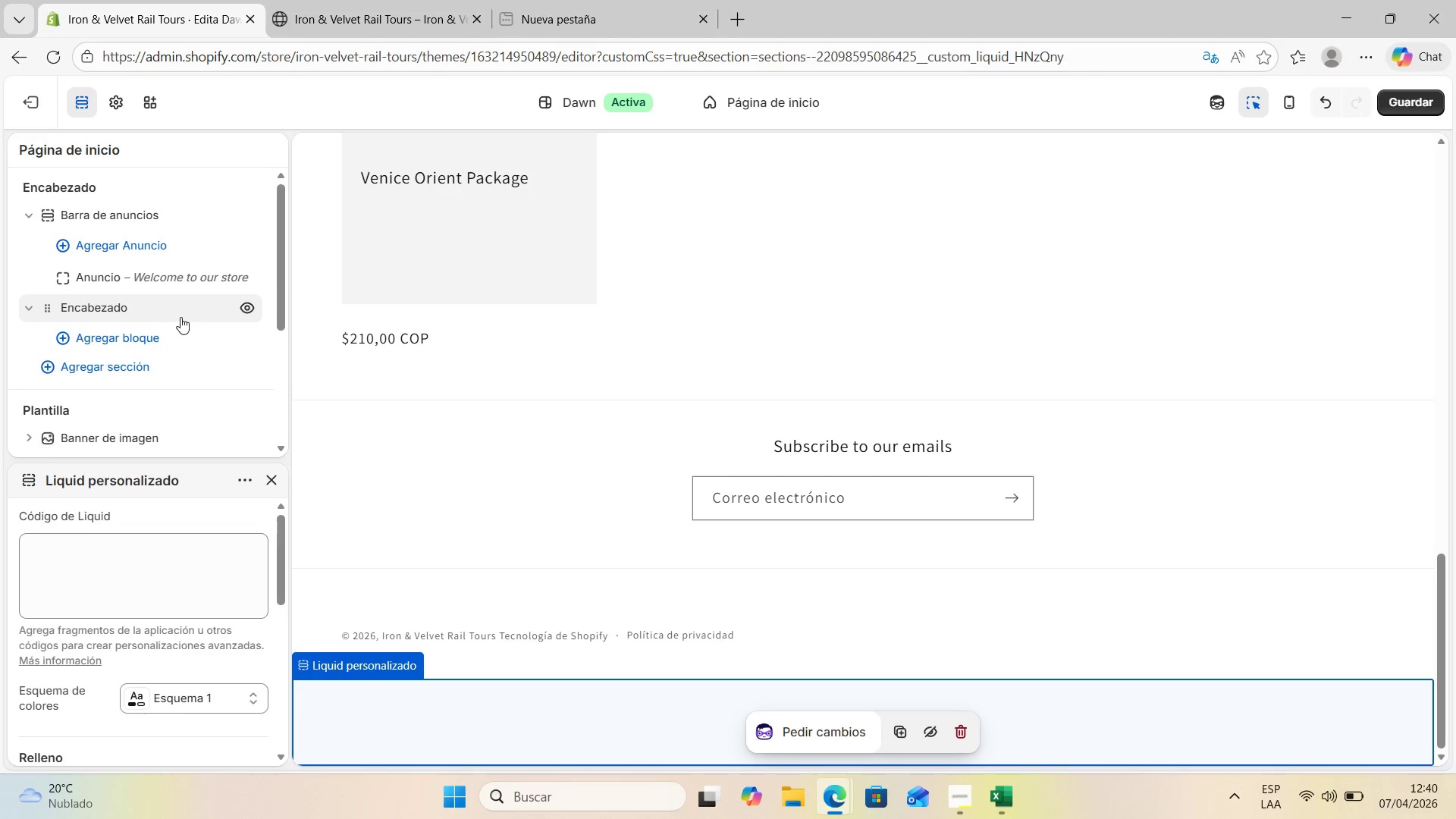 
scroll: coordinate [180, 317], scroll_direction: down, amount: 2.0
 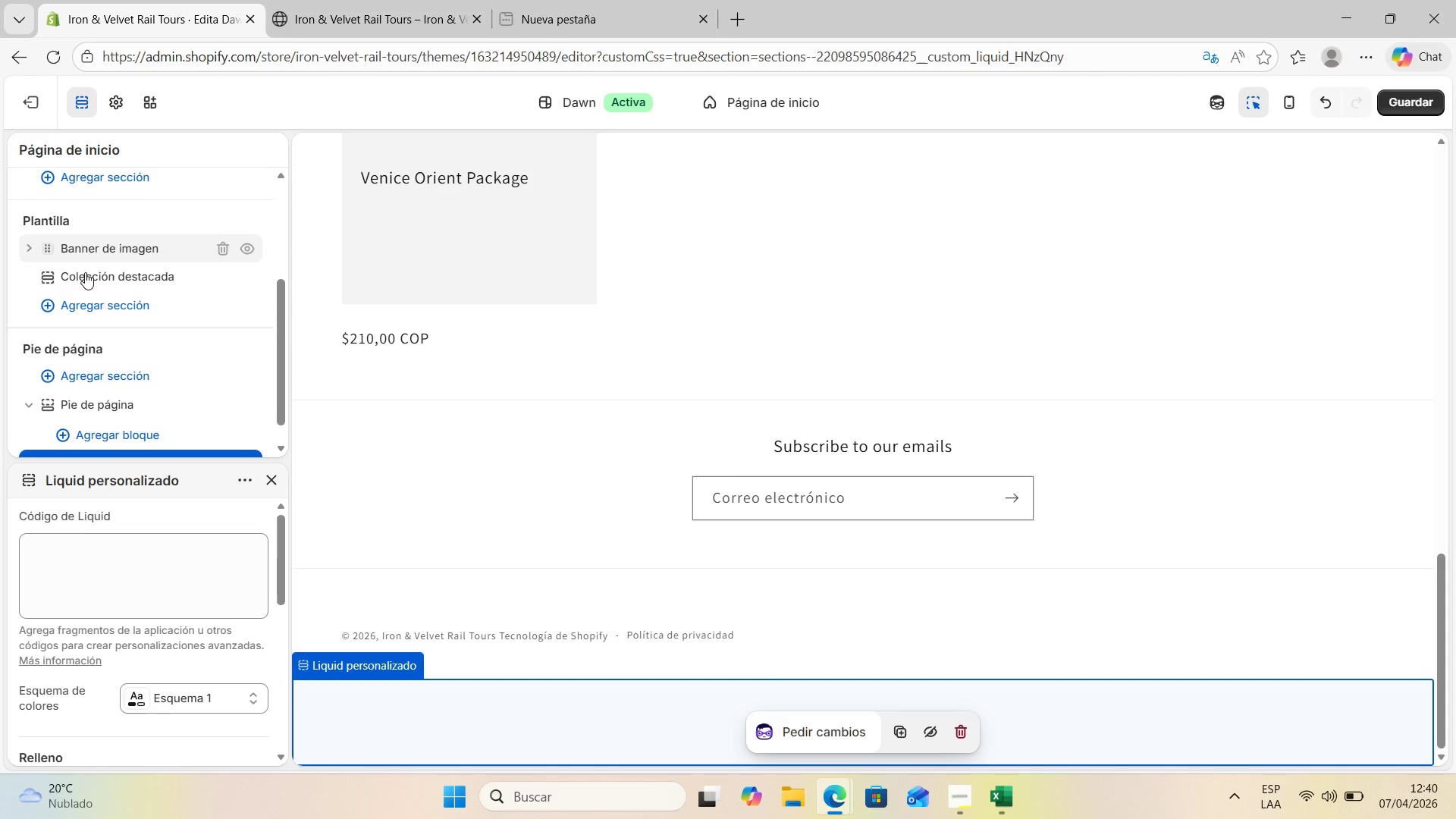 
left_click([85, 300])
 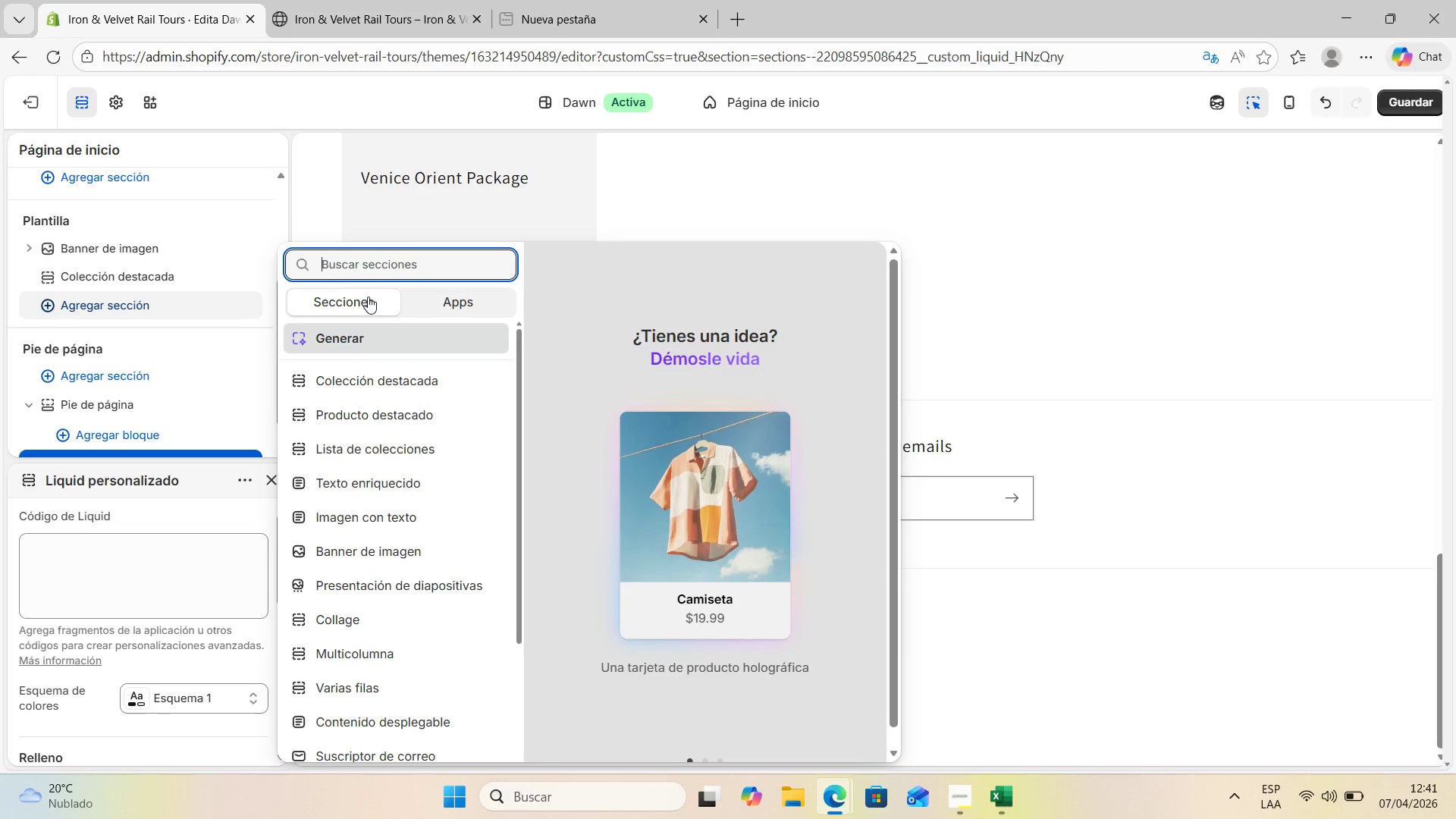 
type(pag)
 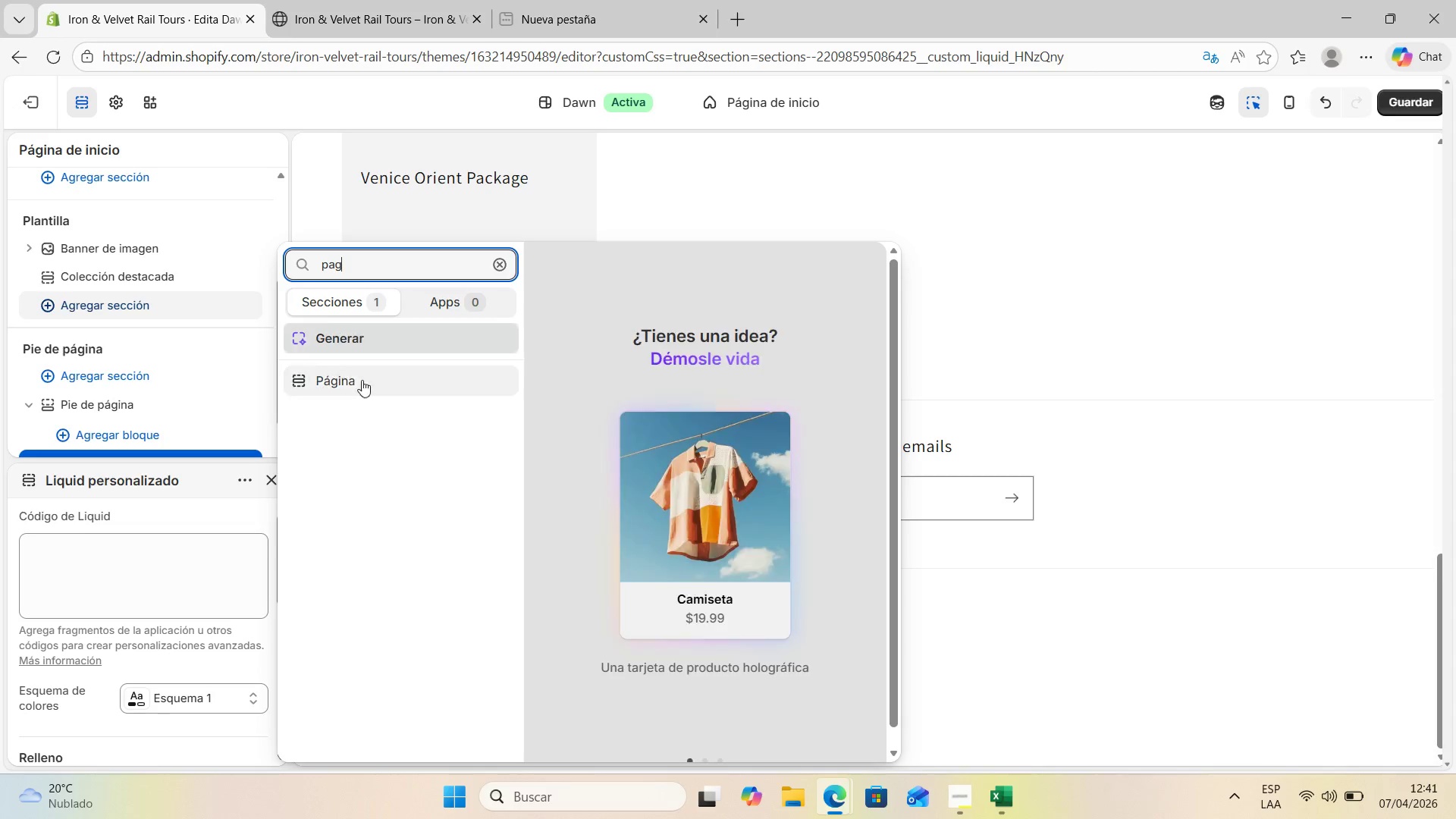 
left_click([342, 381])
 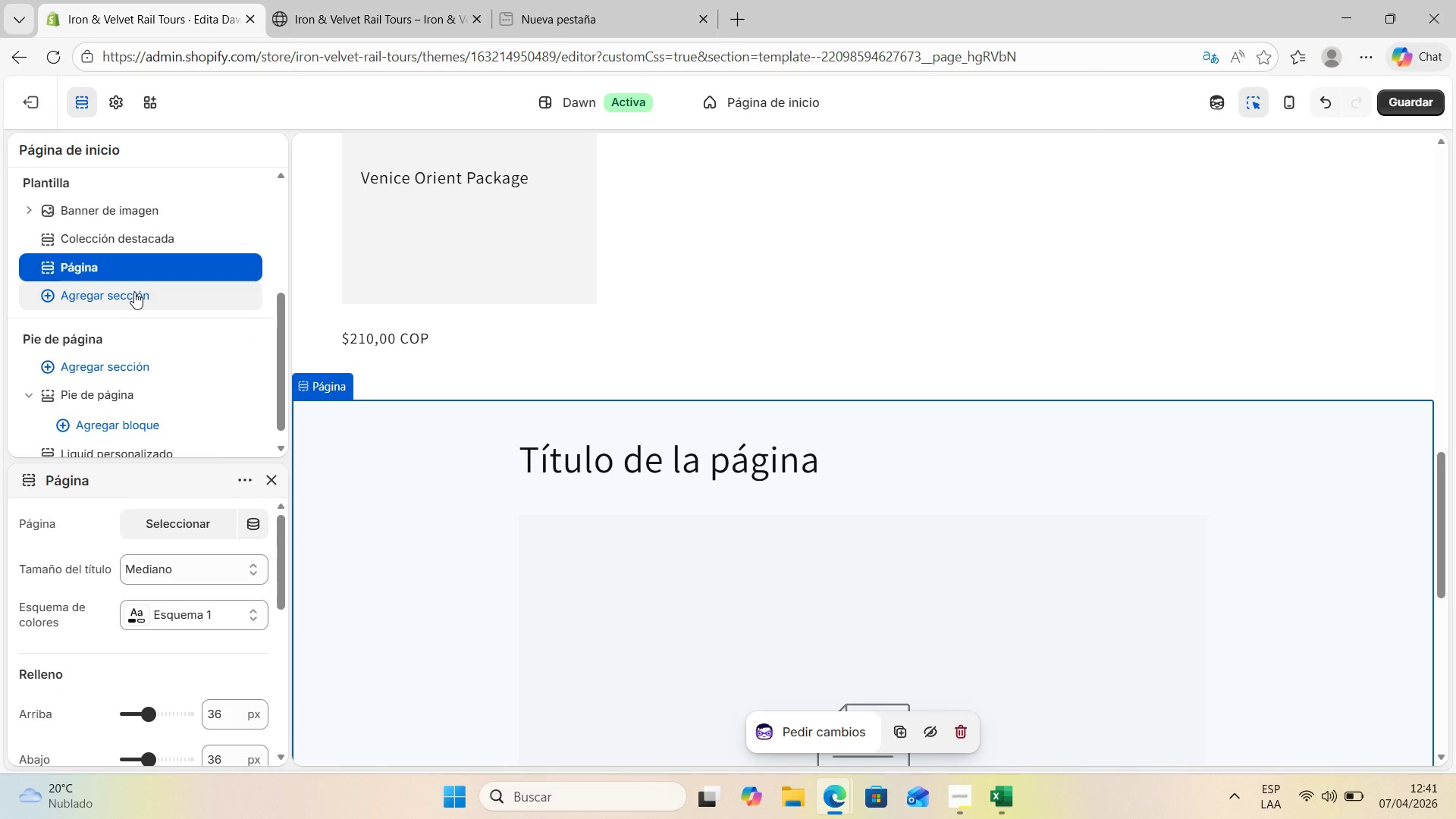 
scroll: coordinate [790, 524], scroll_direction: down, amount: 3.0
 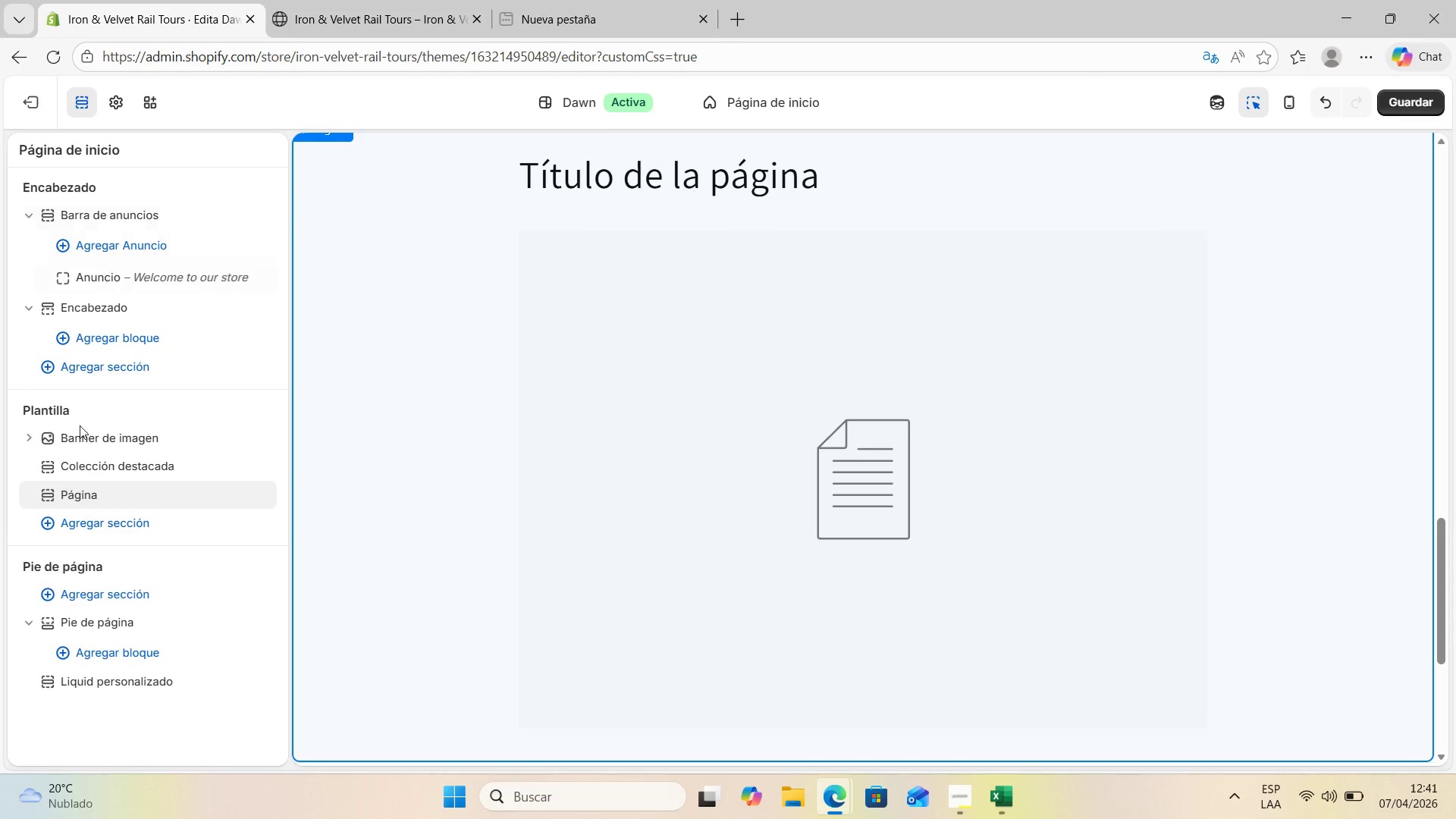 
left_click([71, 488])
 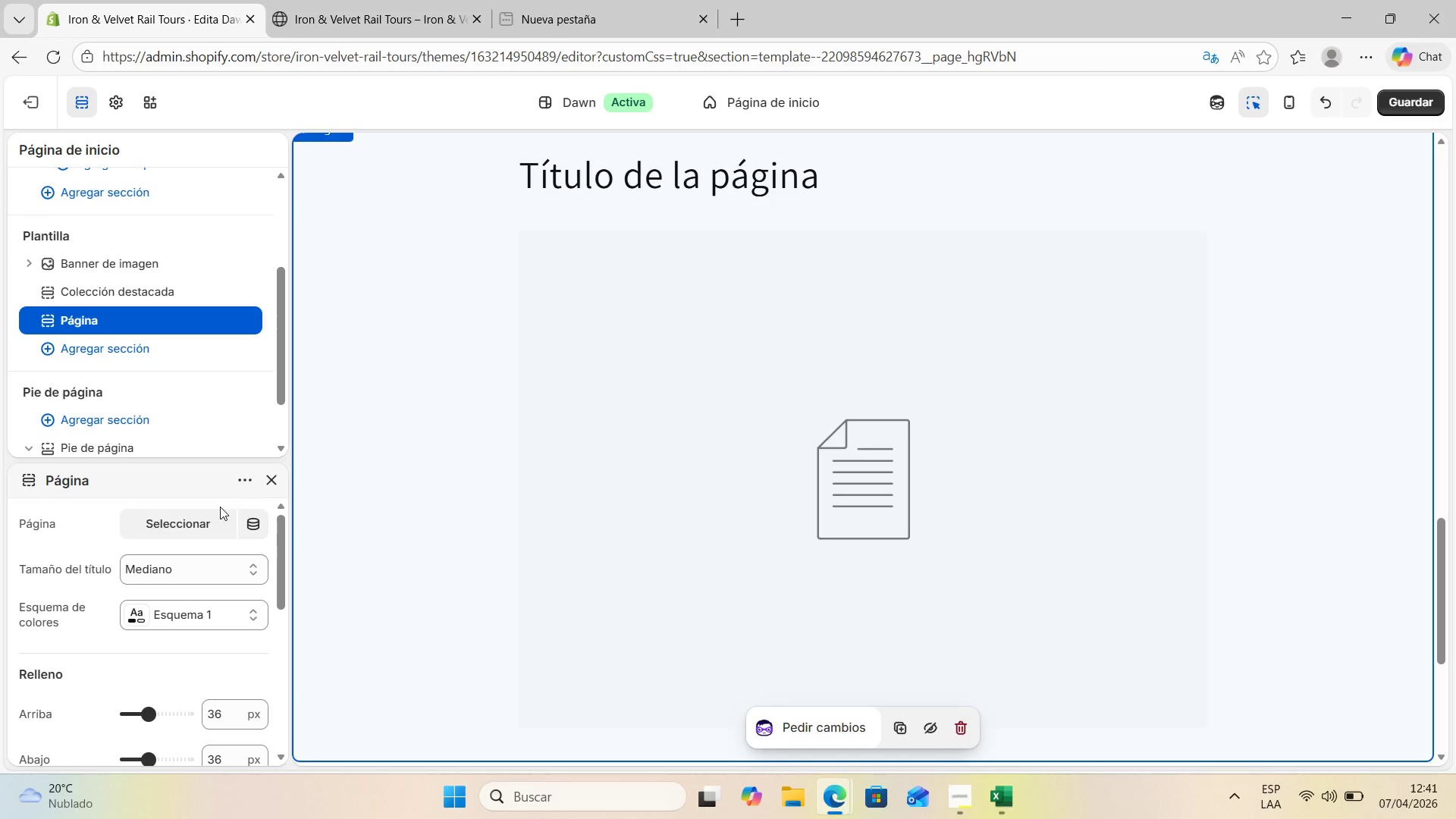 
scroll: coordinate [221, 528], scroll_direction: down, amount: 7.0
 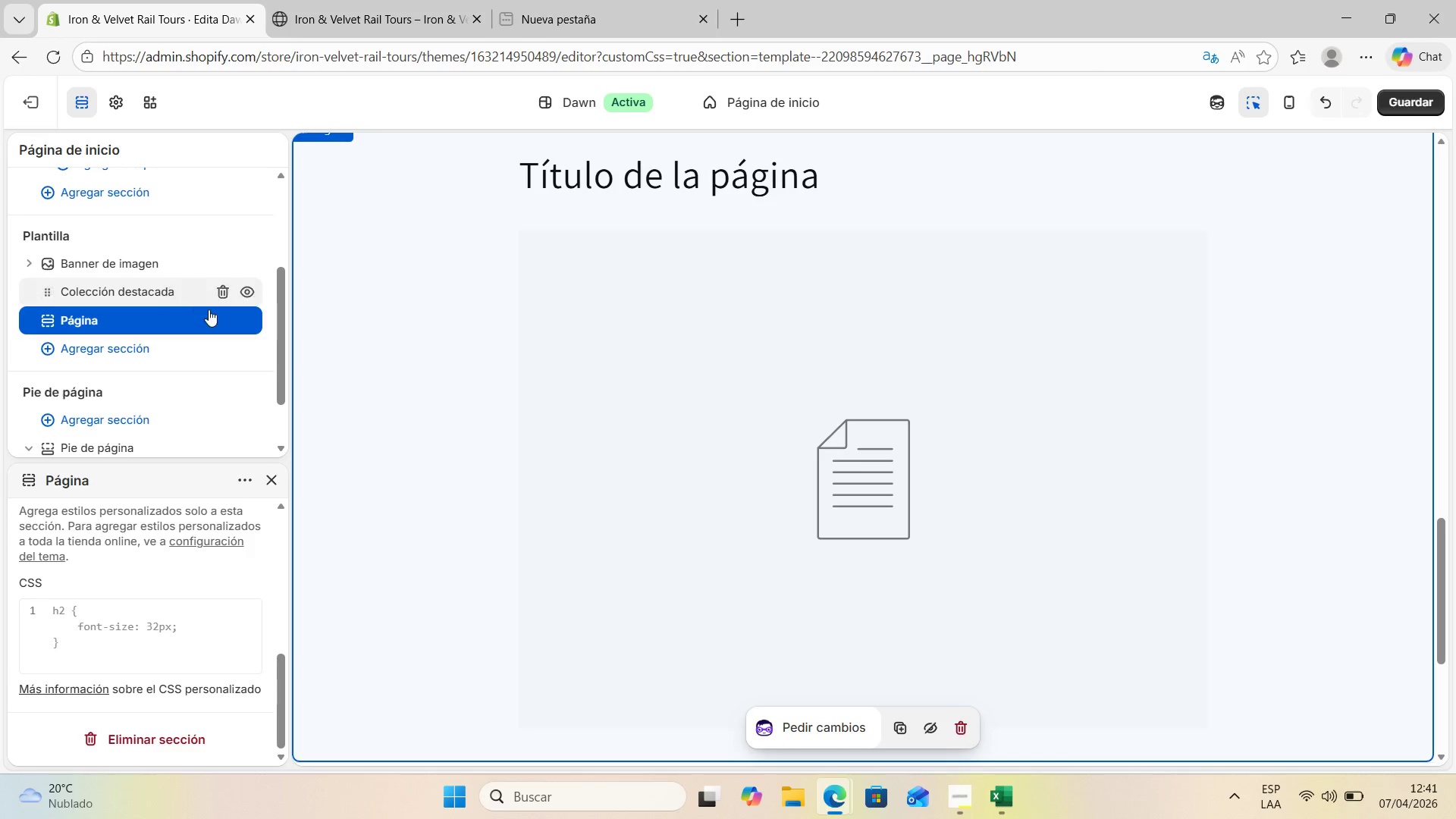 
mouse_move([217, 326])
 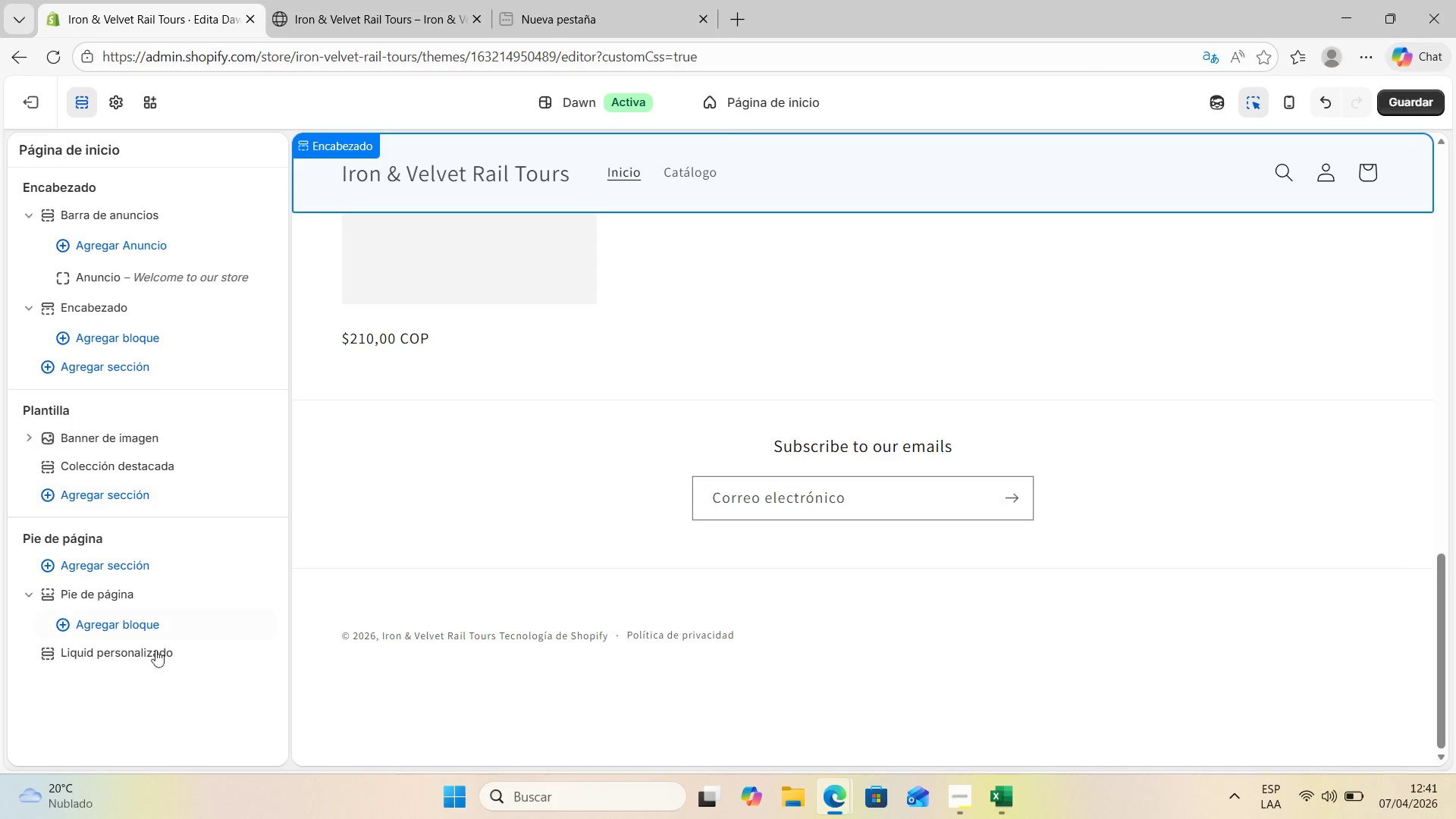 
left_click([236, 651])
 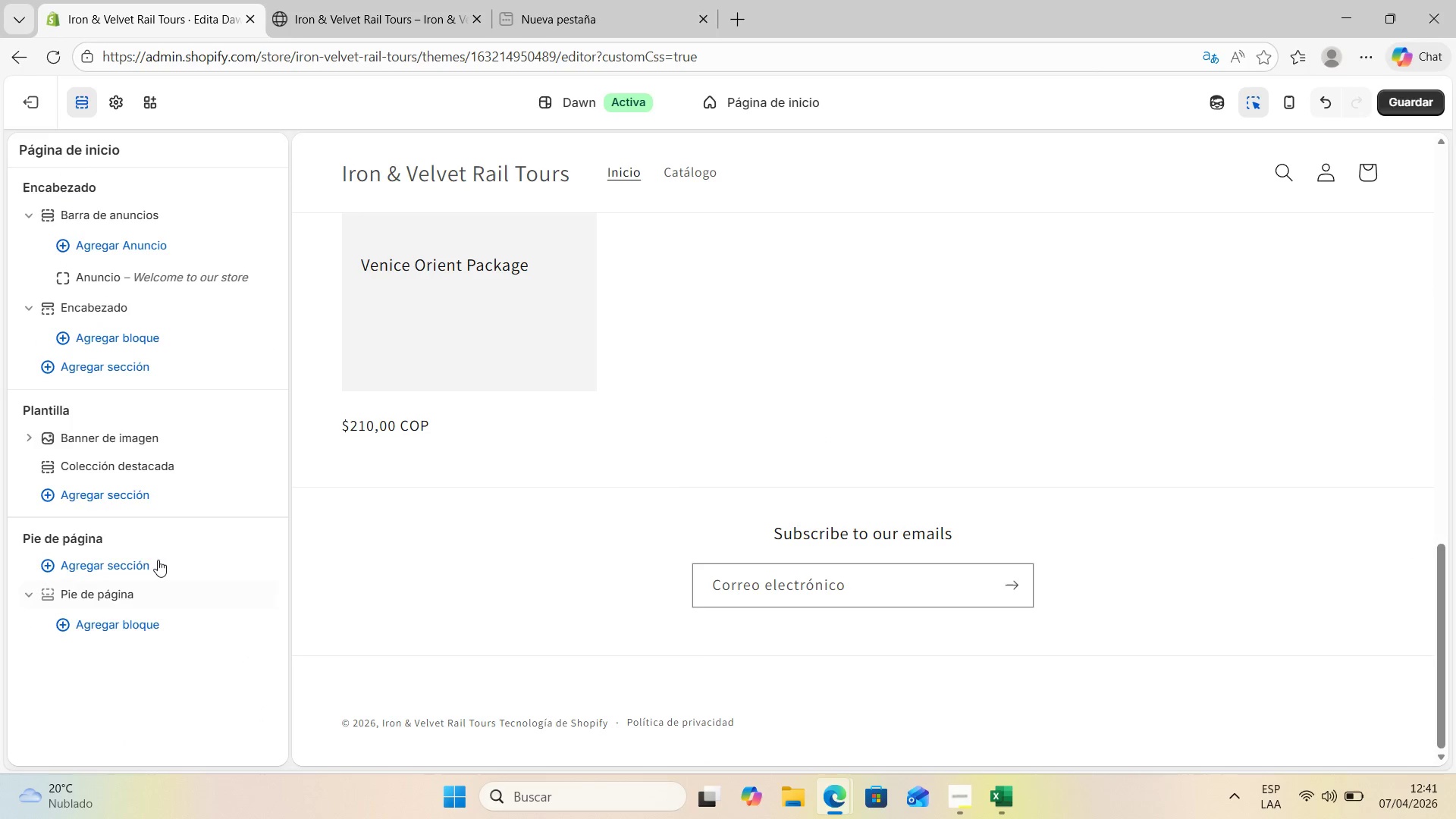 
scroll: coordinate [569, 237], scroll_direction: up, amount: 12.0
 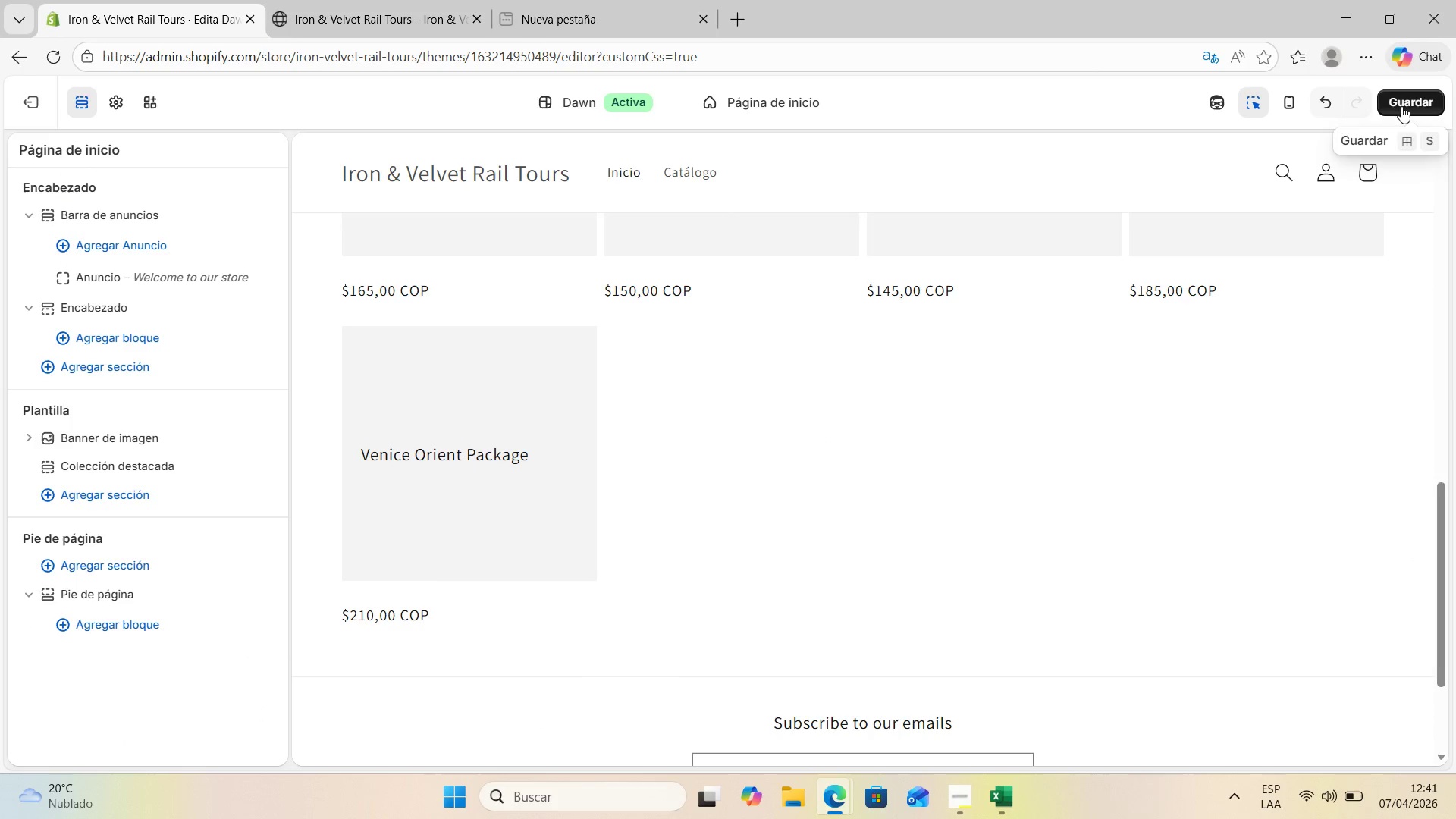 
scroll: coordinate [1060, 397], scroll_direction: down, amount: 4.0
 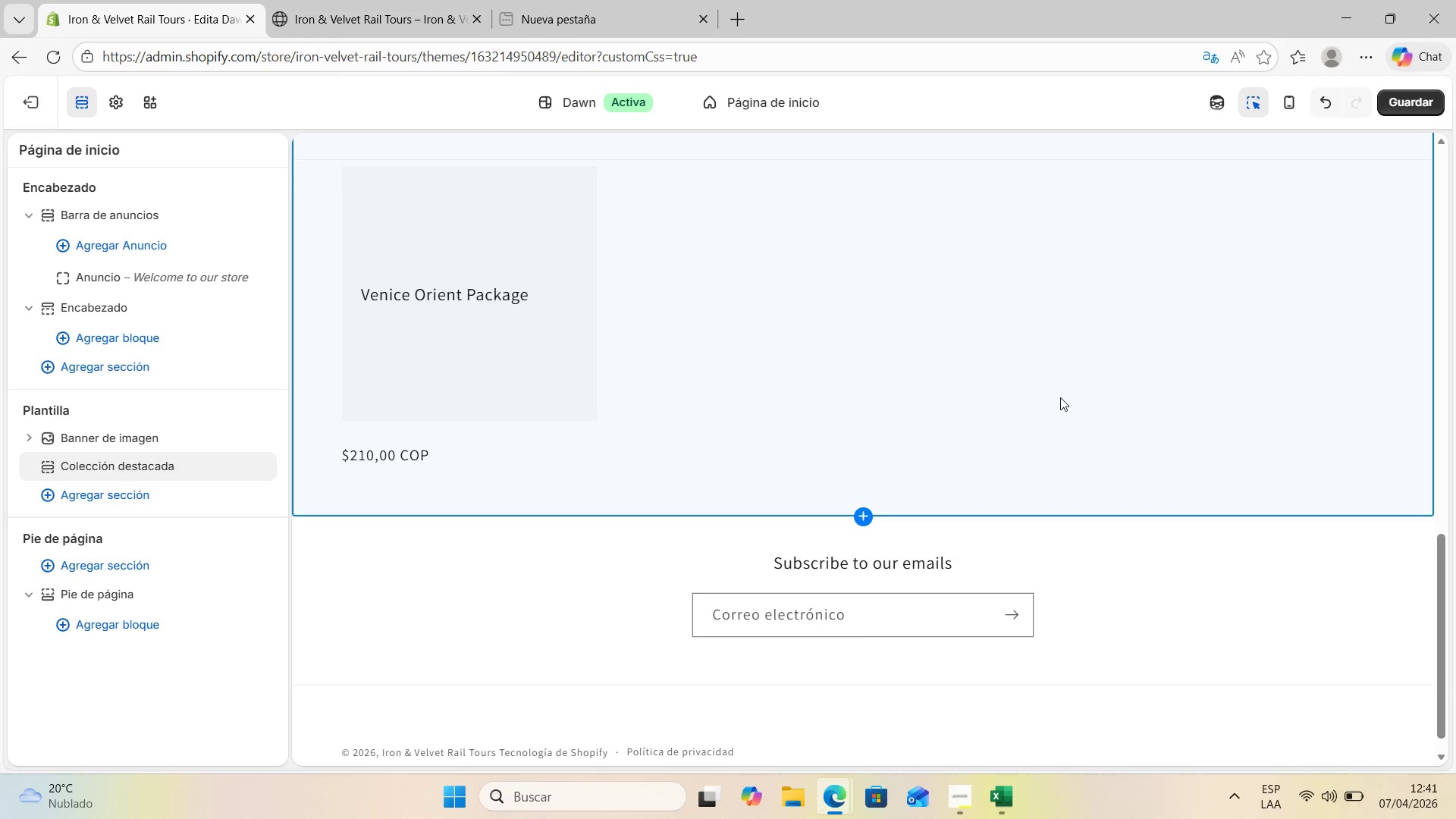 
scroll: coordinate [1063, 392], scroll_direction: up, amount: 14.0
 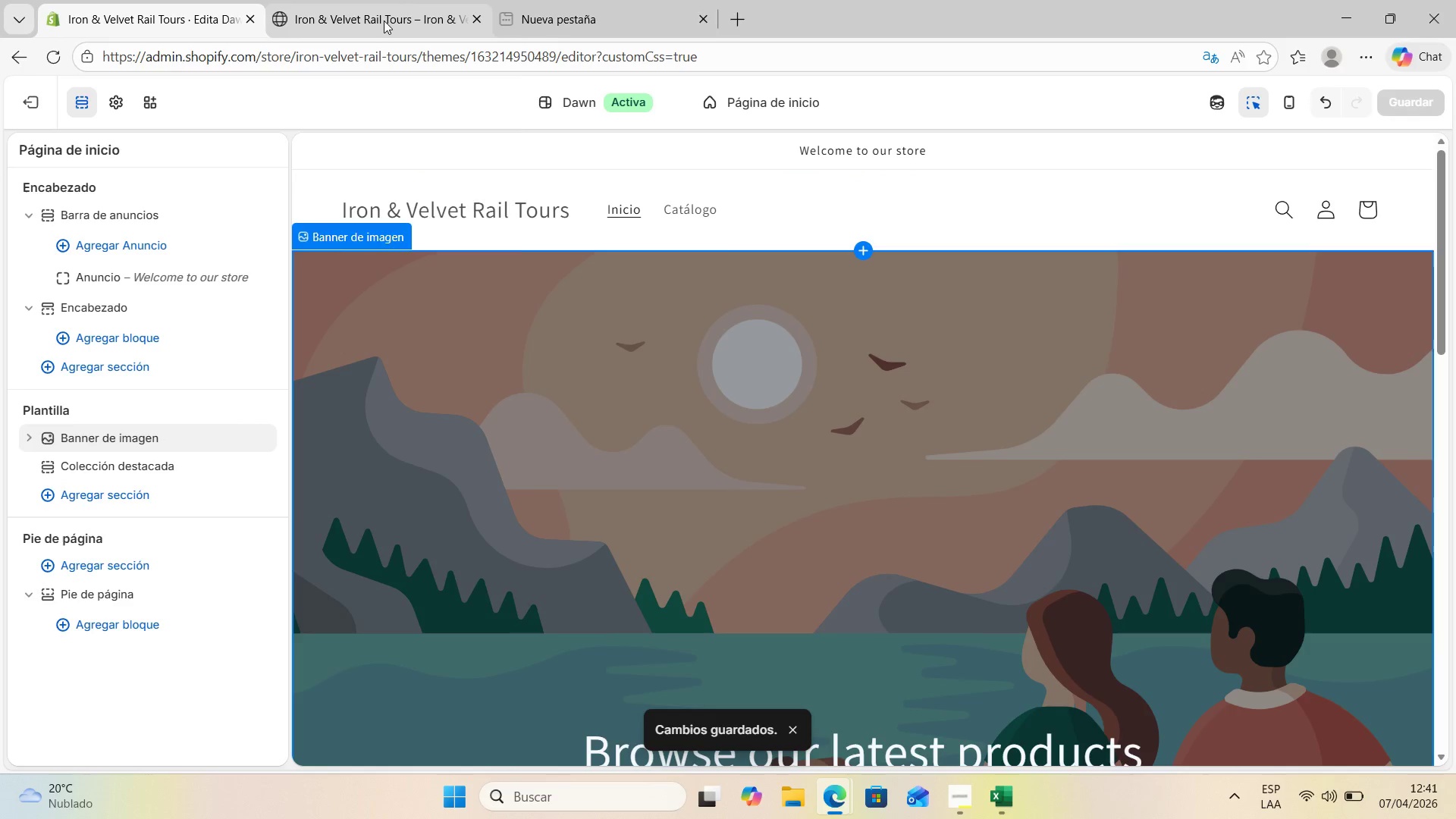 
wait(5.7)
 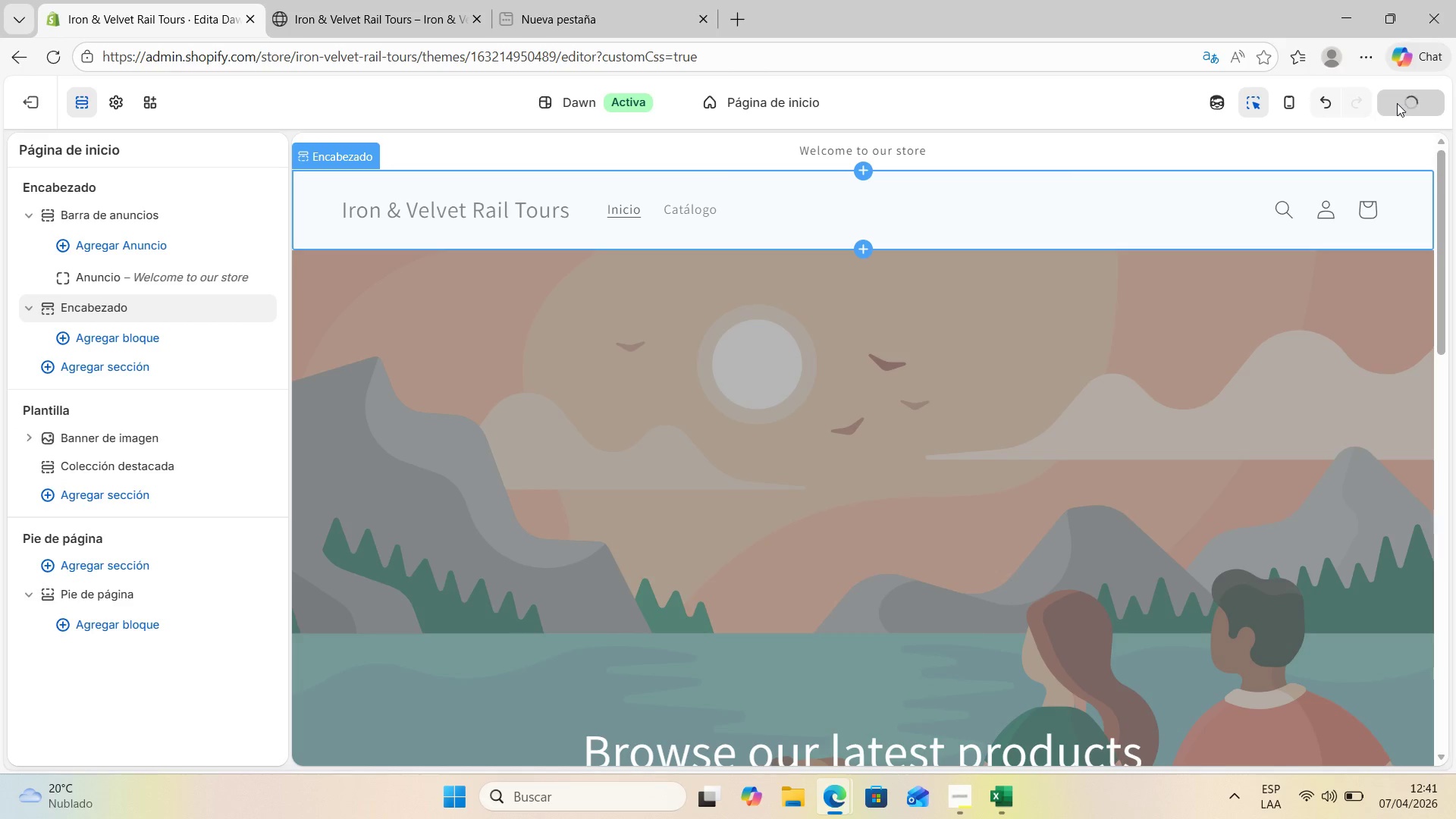 
scroll: coordinate [9, 340], scroll_direction: up, amount: 2.0
 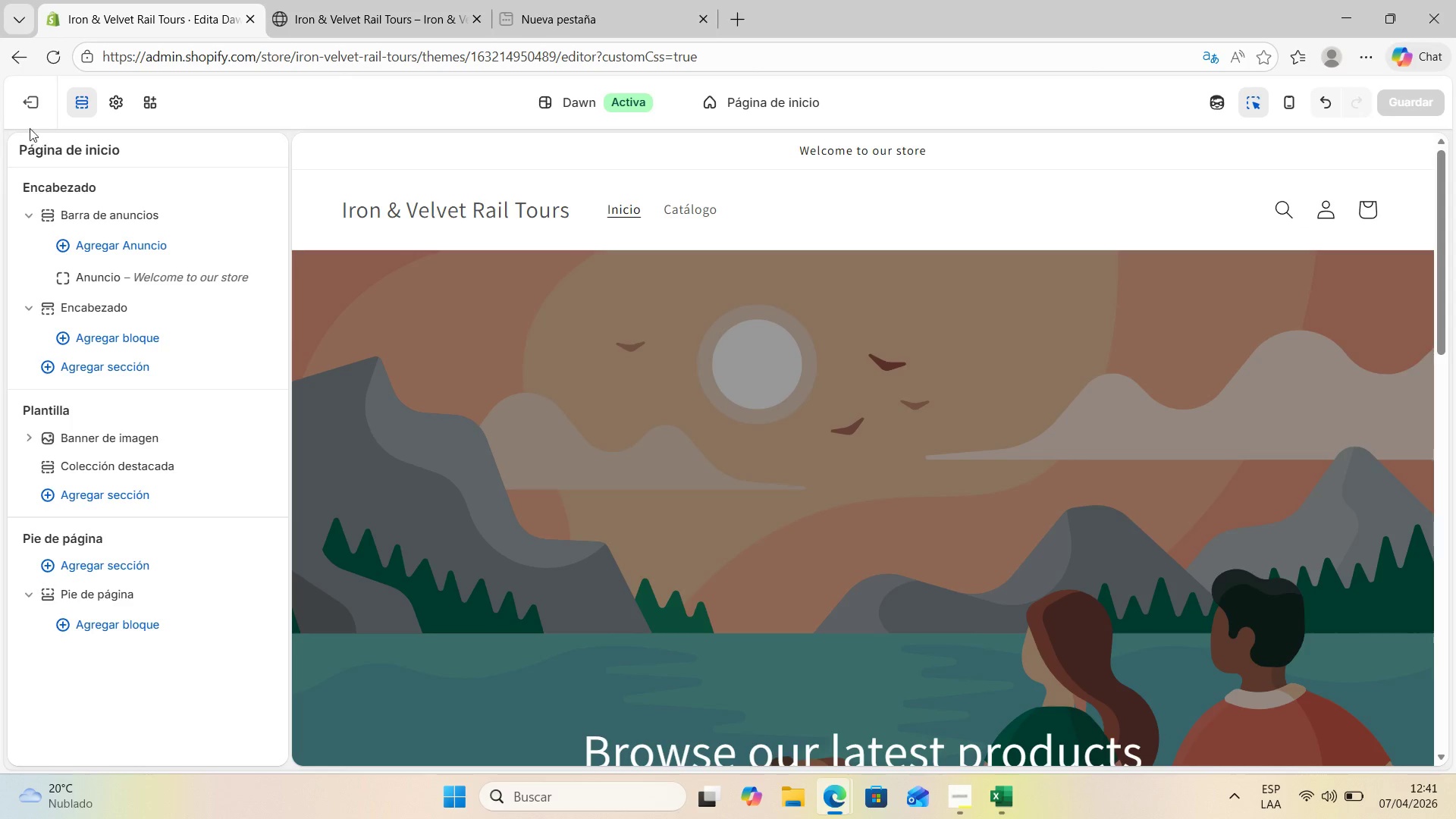 
wait(5.73)
 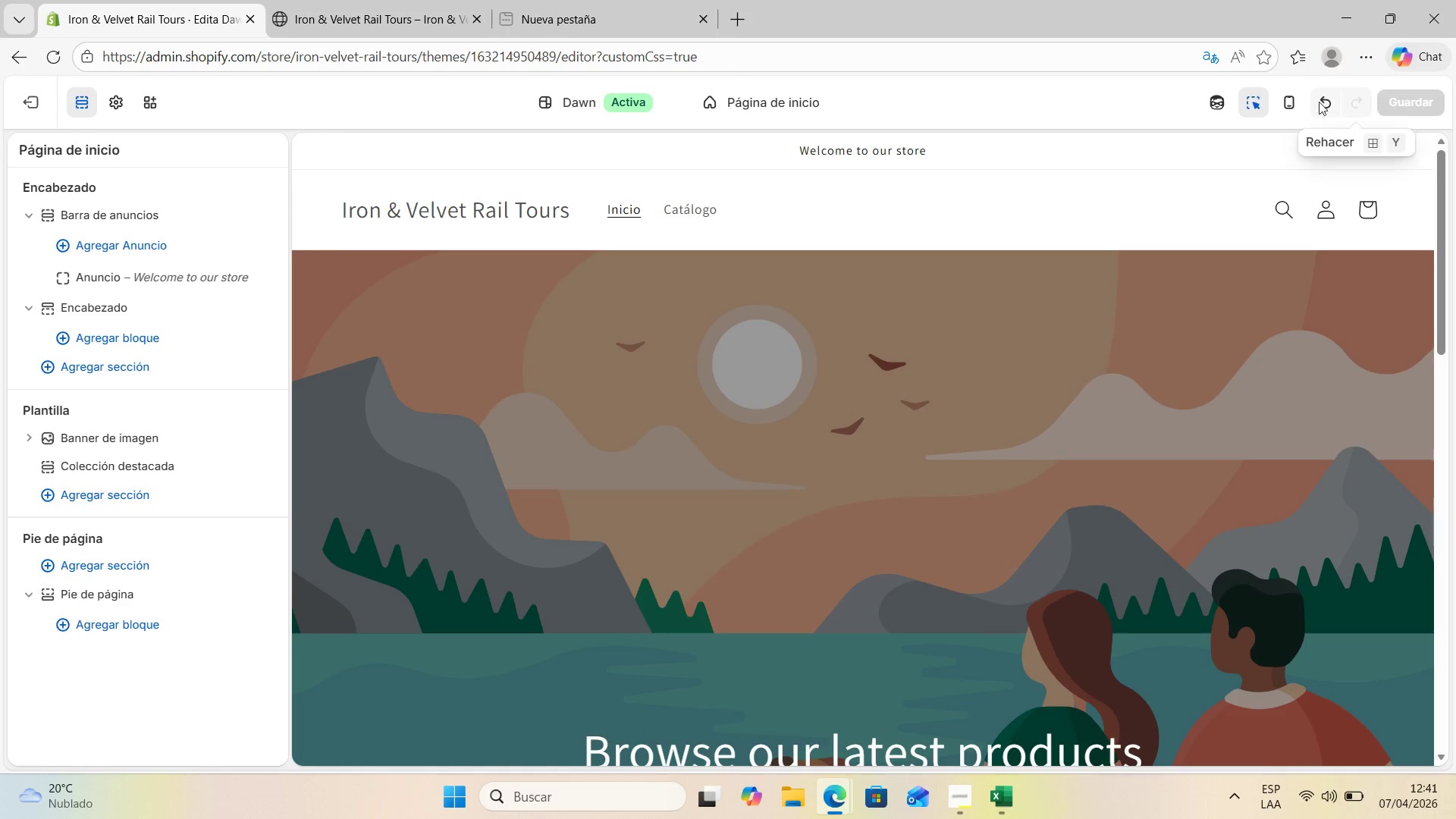 
scroll: coordinate [95, 123], scroll_direction: up, amount: 2.0
 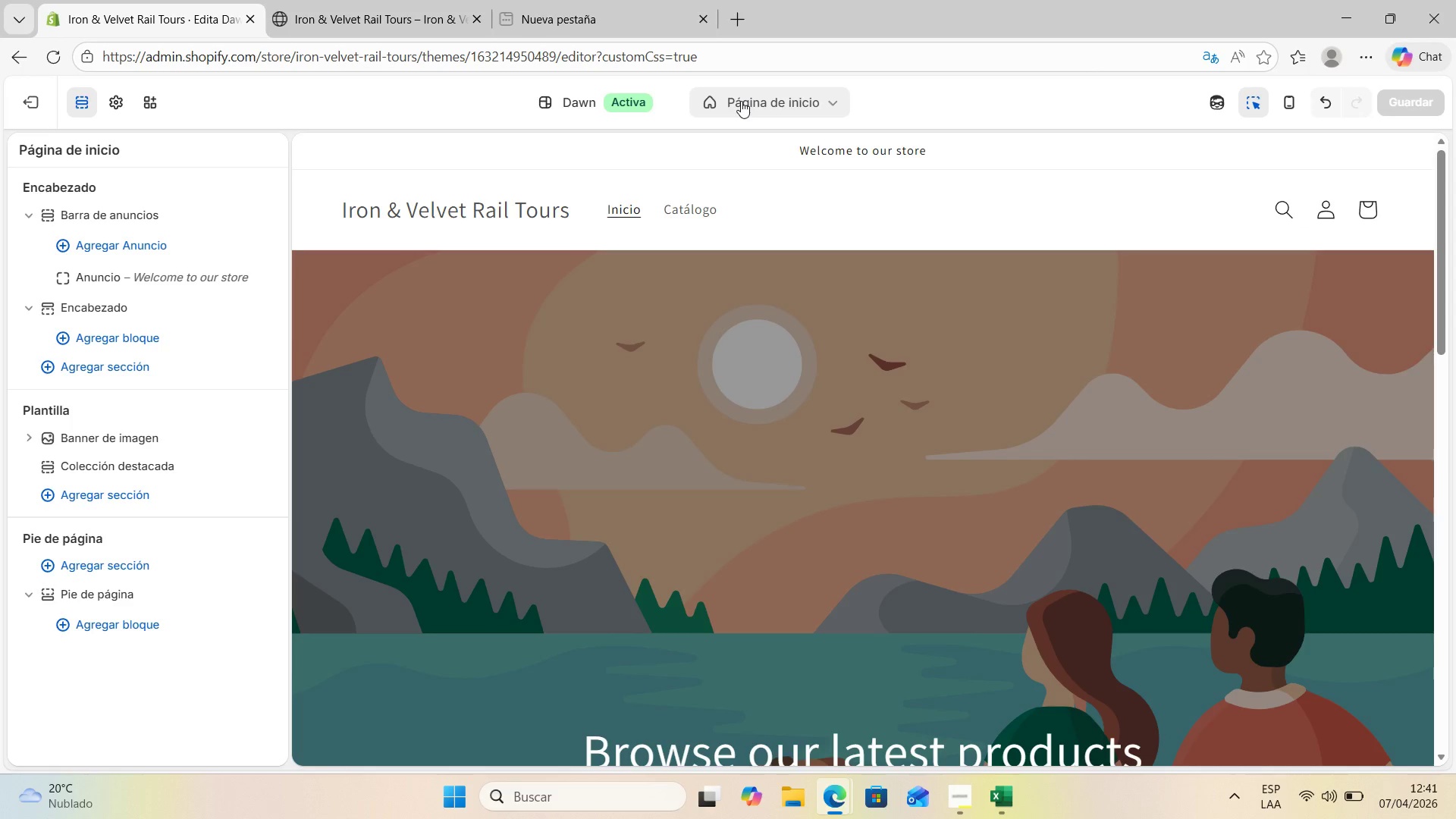 
left_click([741, 101])
 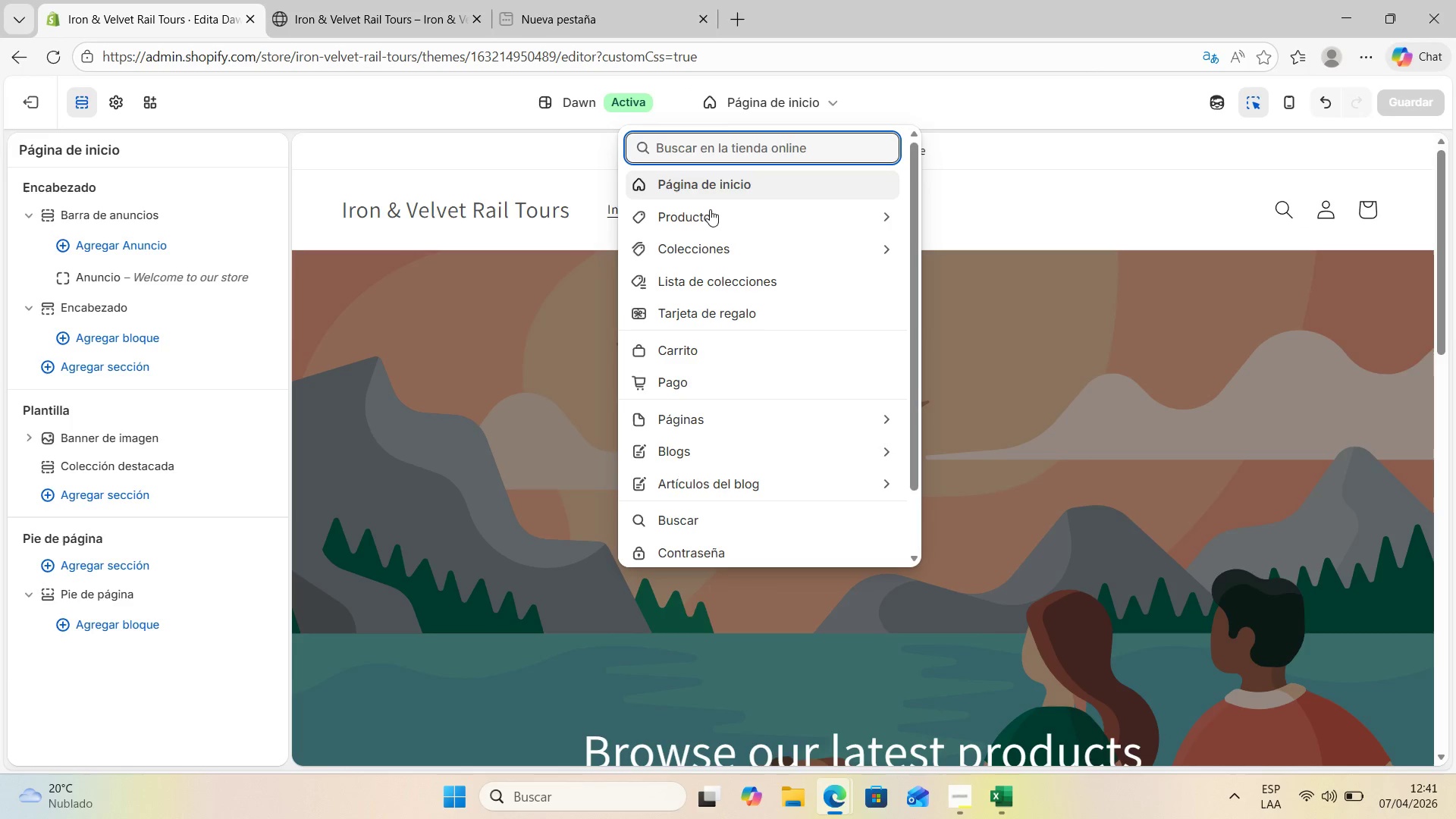 
left_click([708, 216])
 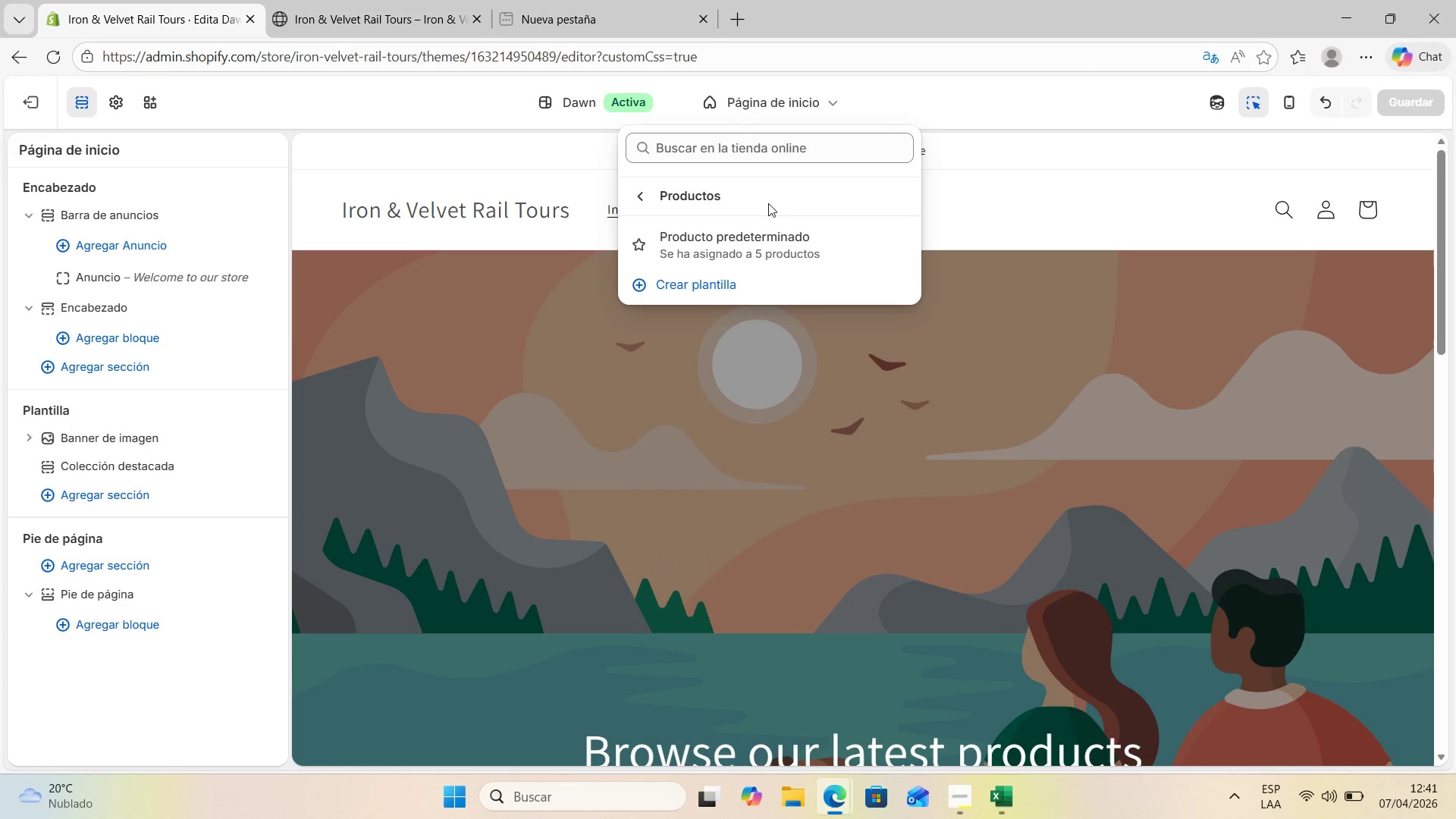 
double_click([701, 191])
 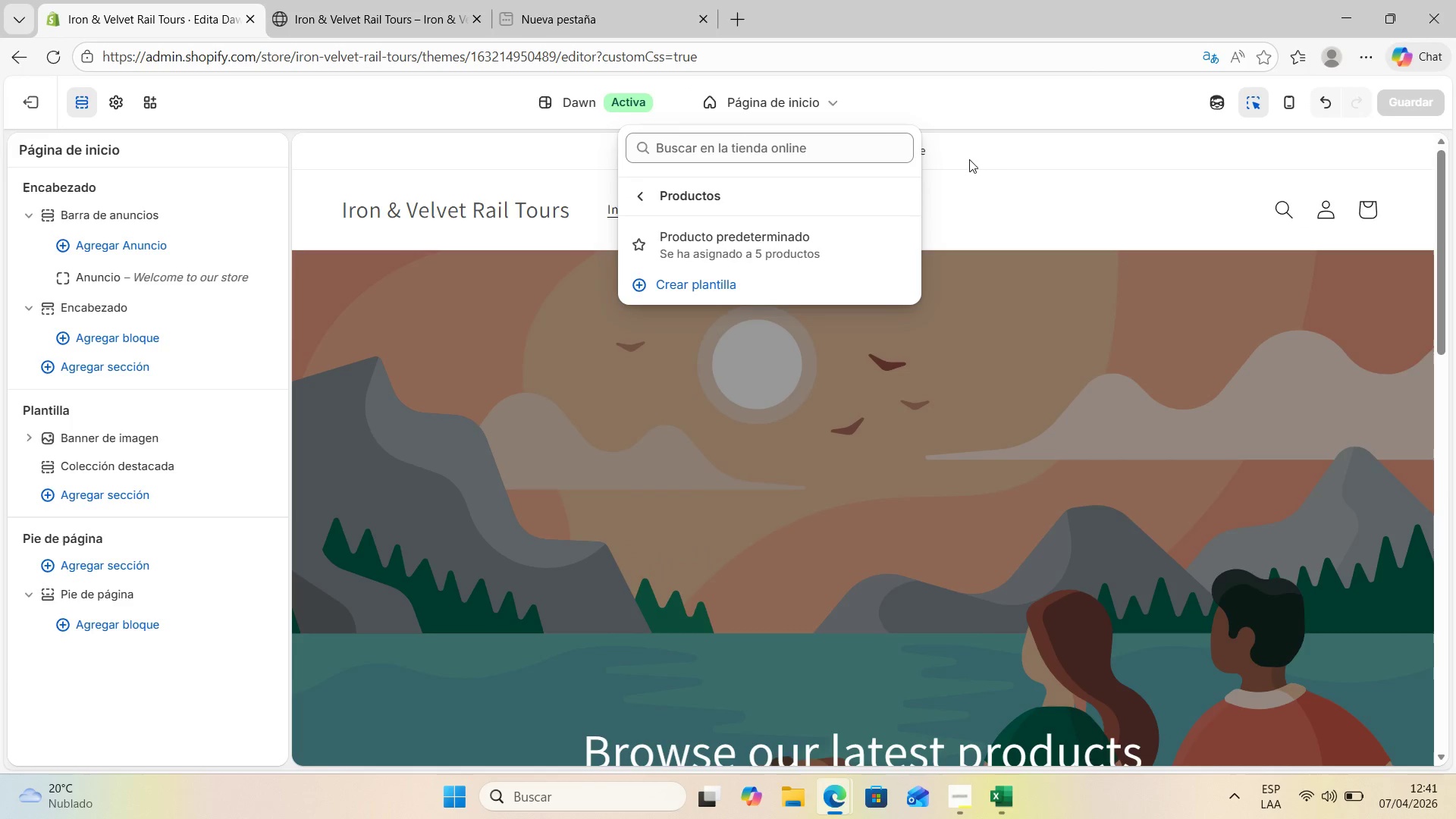 
left_click([999, 163])
 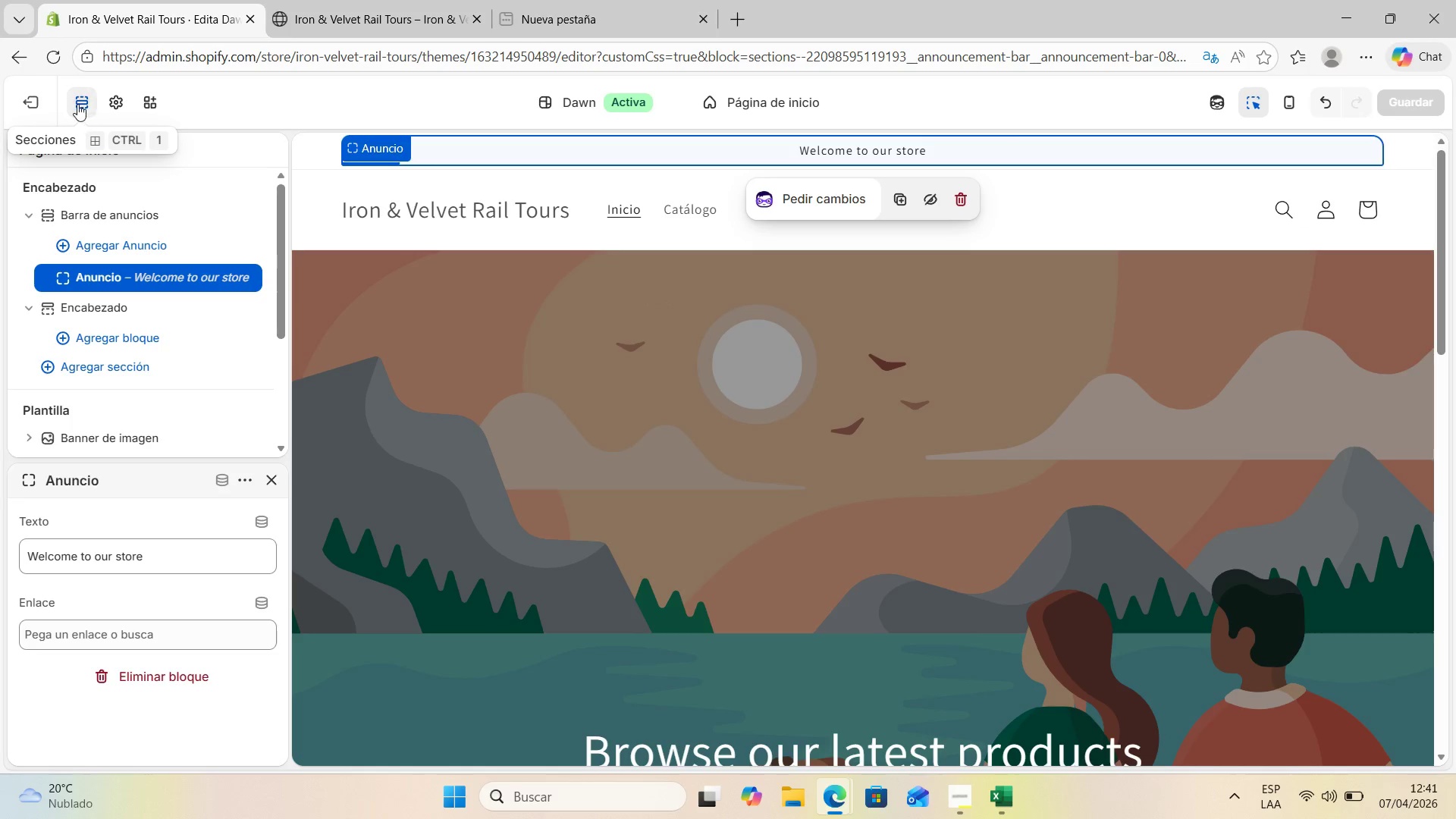 
left_click([116, 91])
 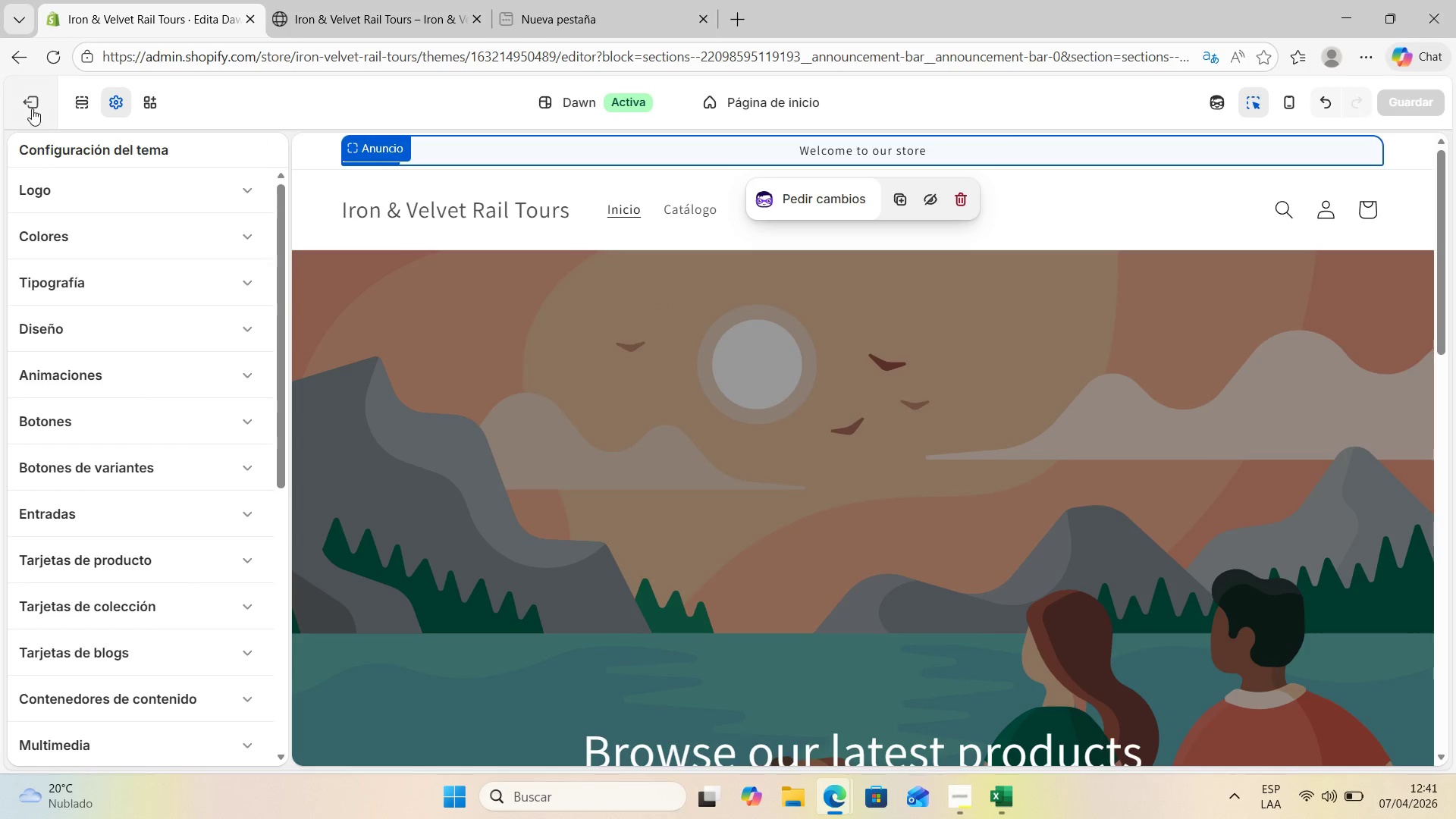 
mouse_move([49, 104])
 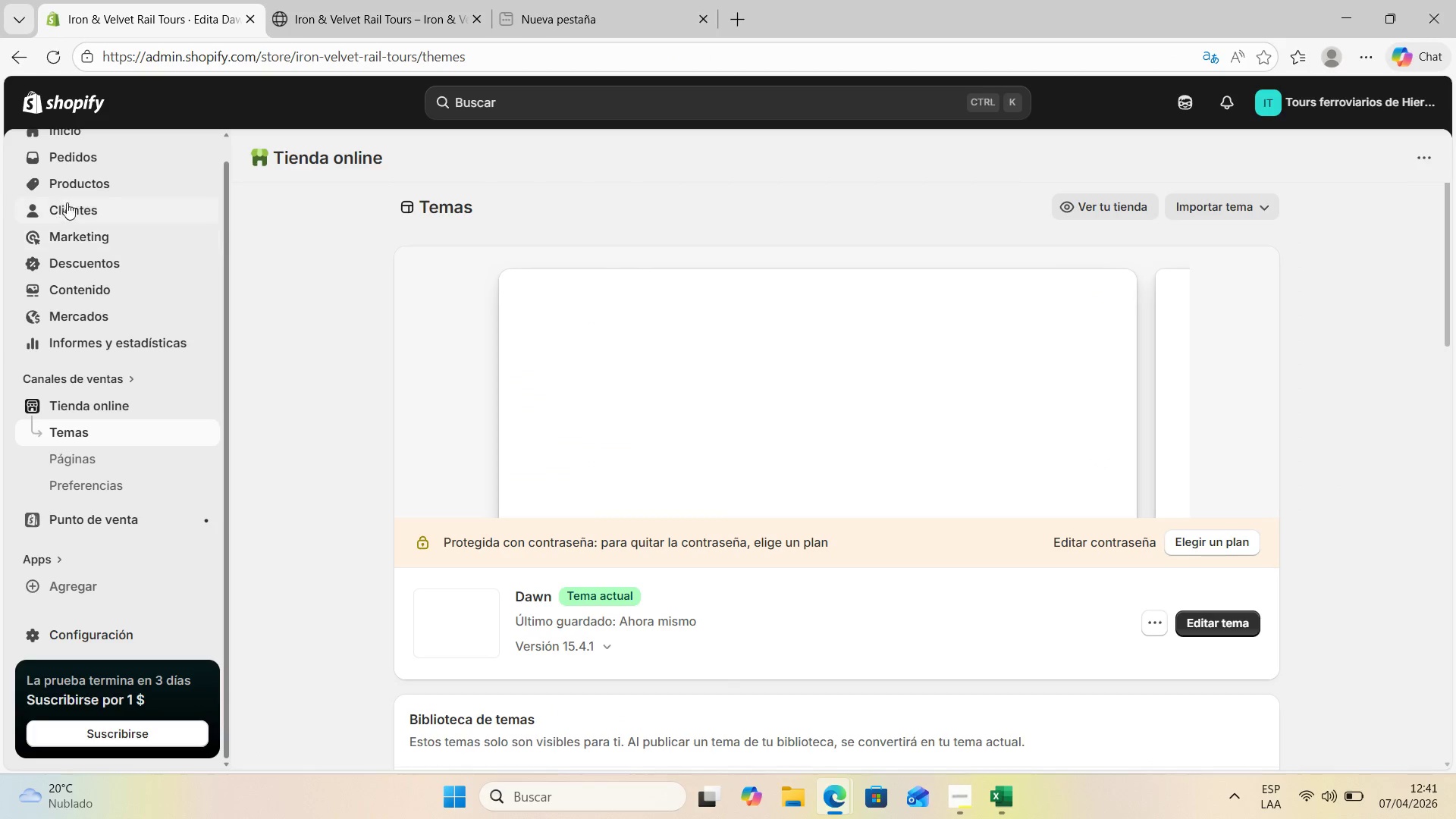 
left_click([74, 184])
 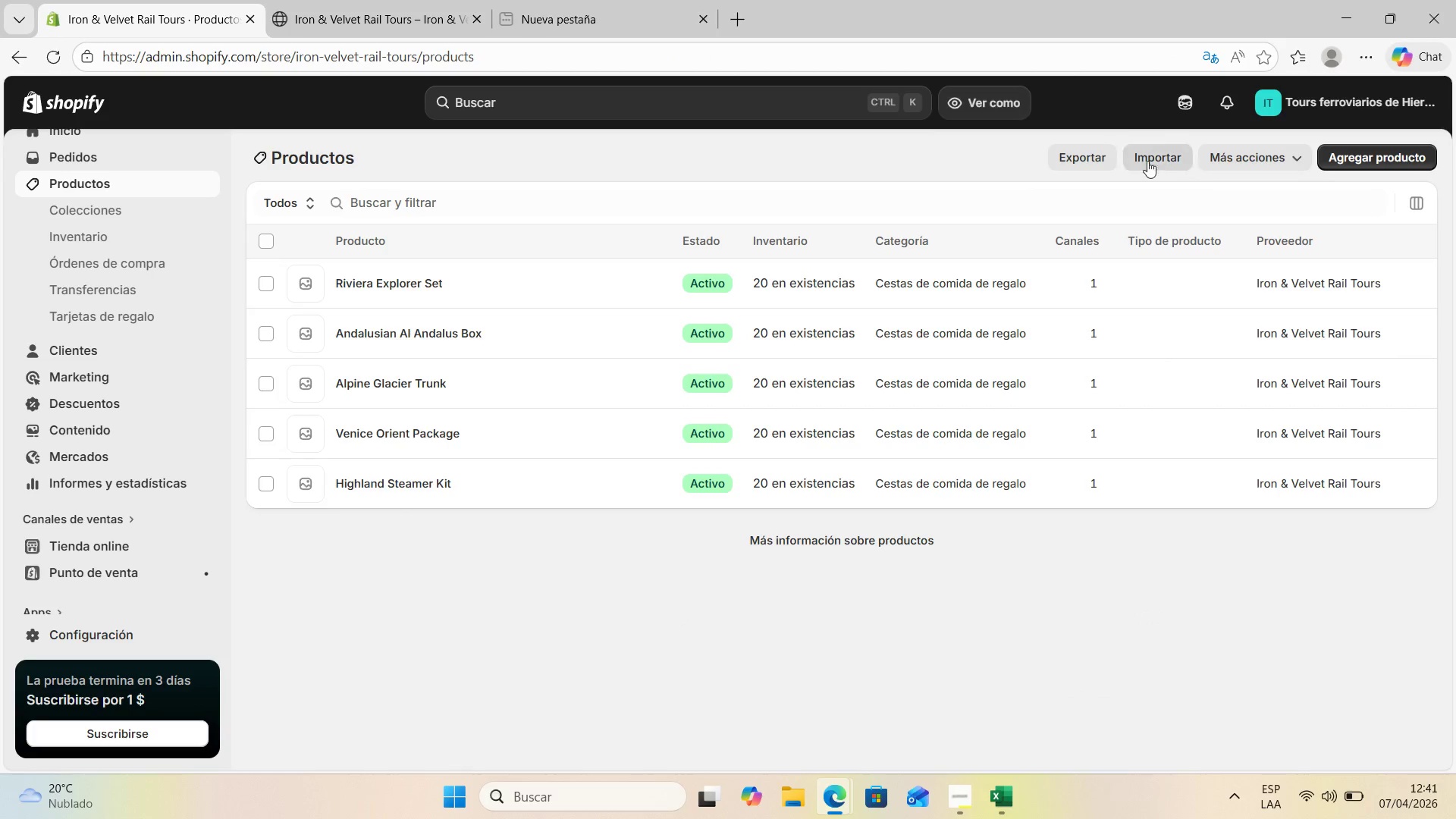 
left_click([1087, 163])